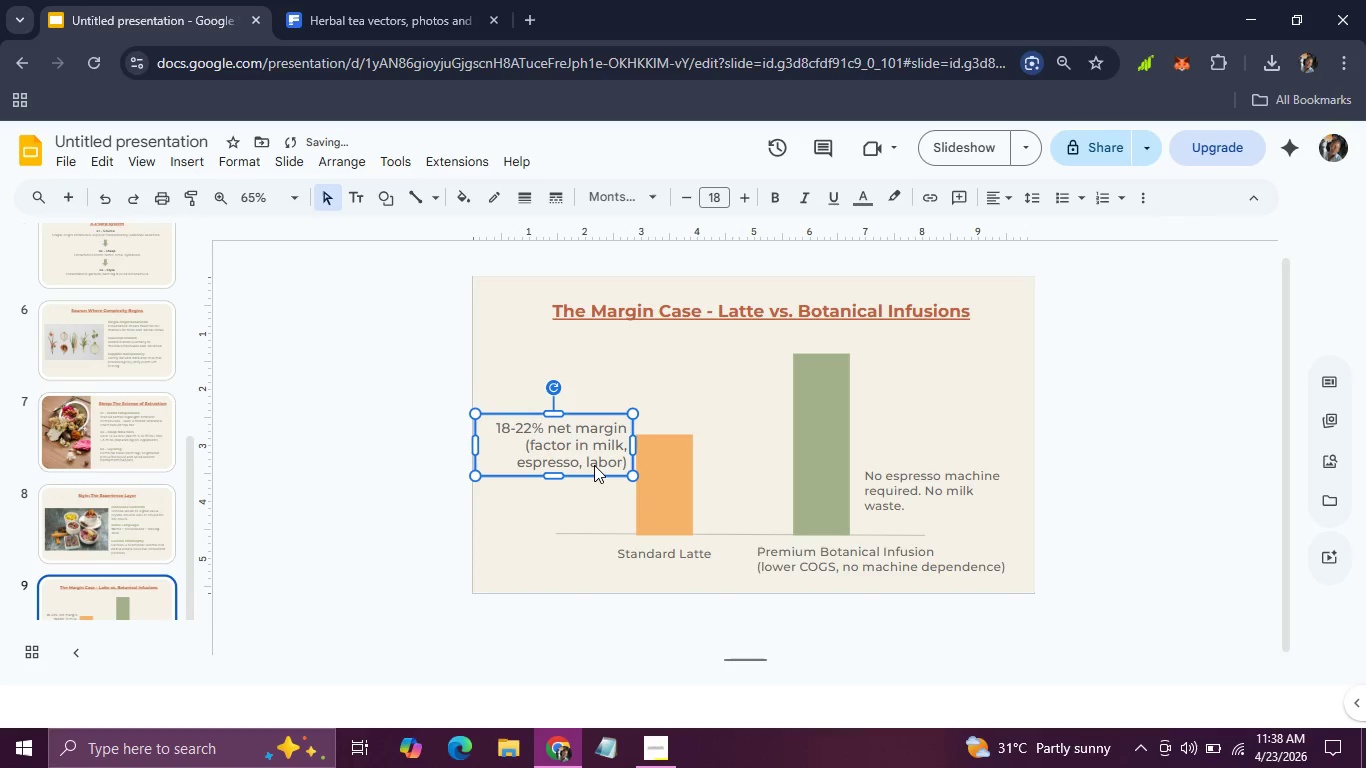 
key(ArrowDown)
 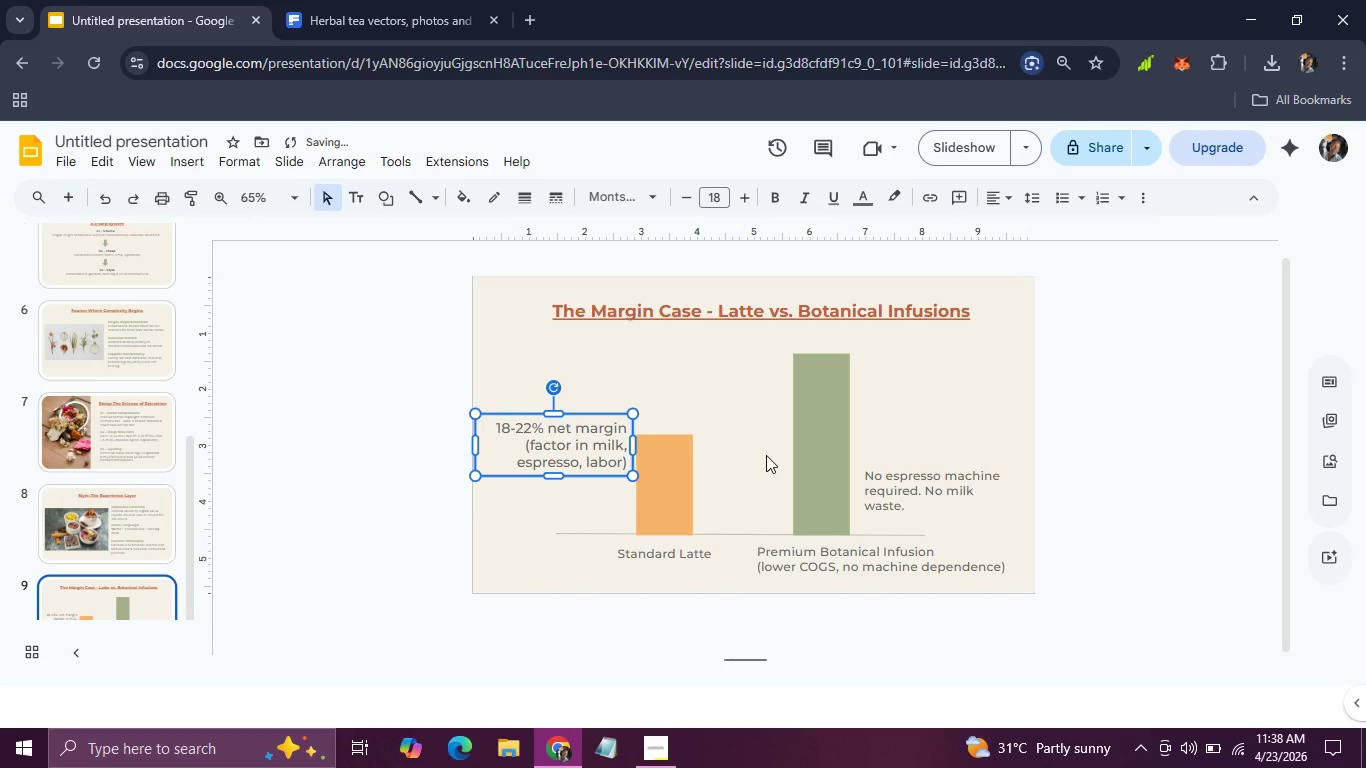 
hold_key(key=ControlLeft, duration=0.44)
 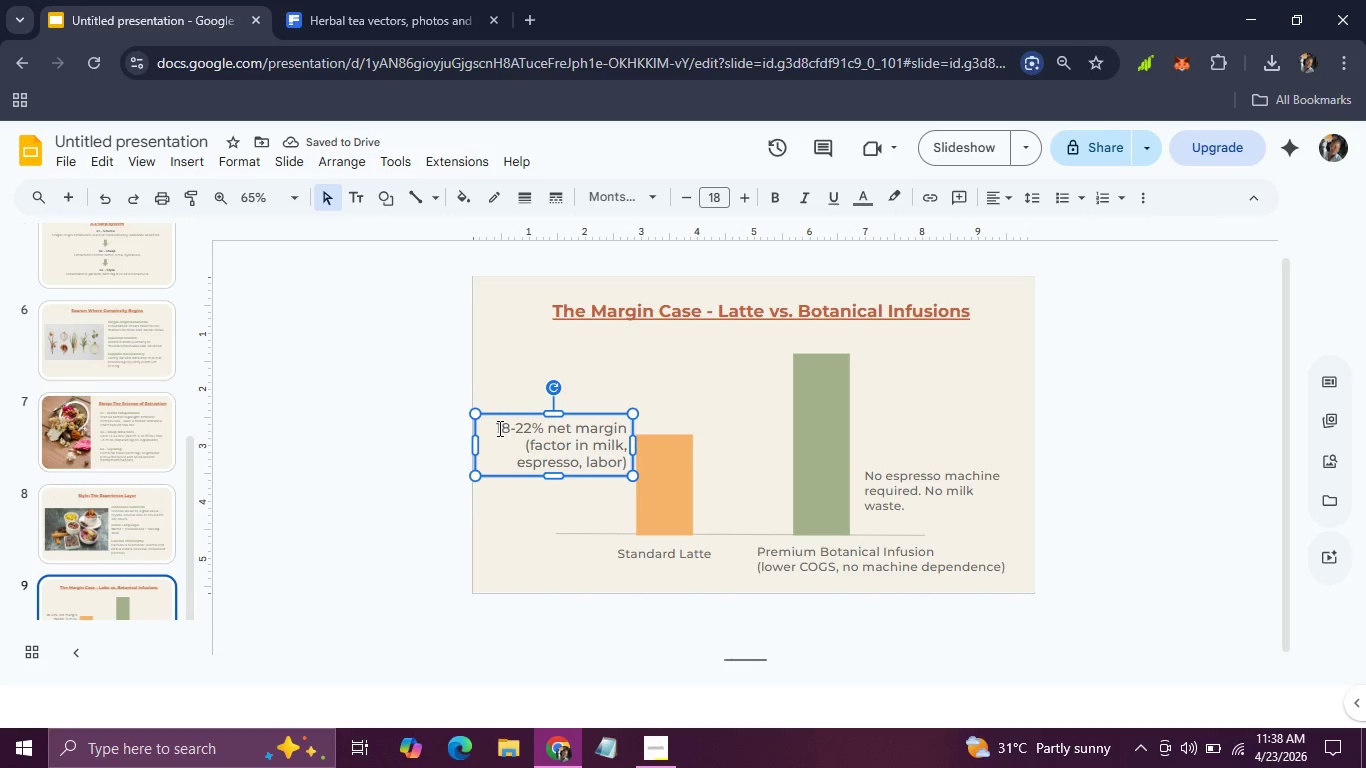 
left_click_drag(start_coordinate=[497, 428], to_coordinate=[626, 462])
 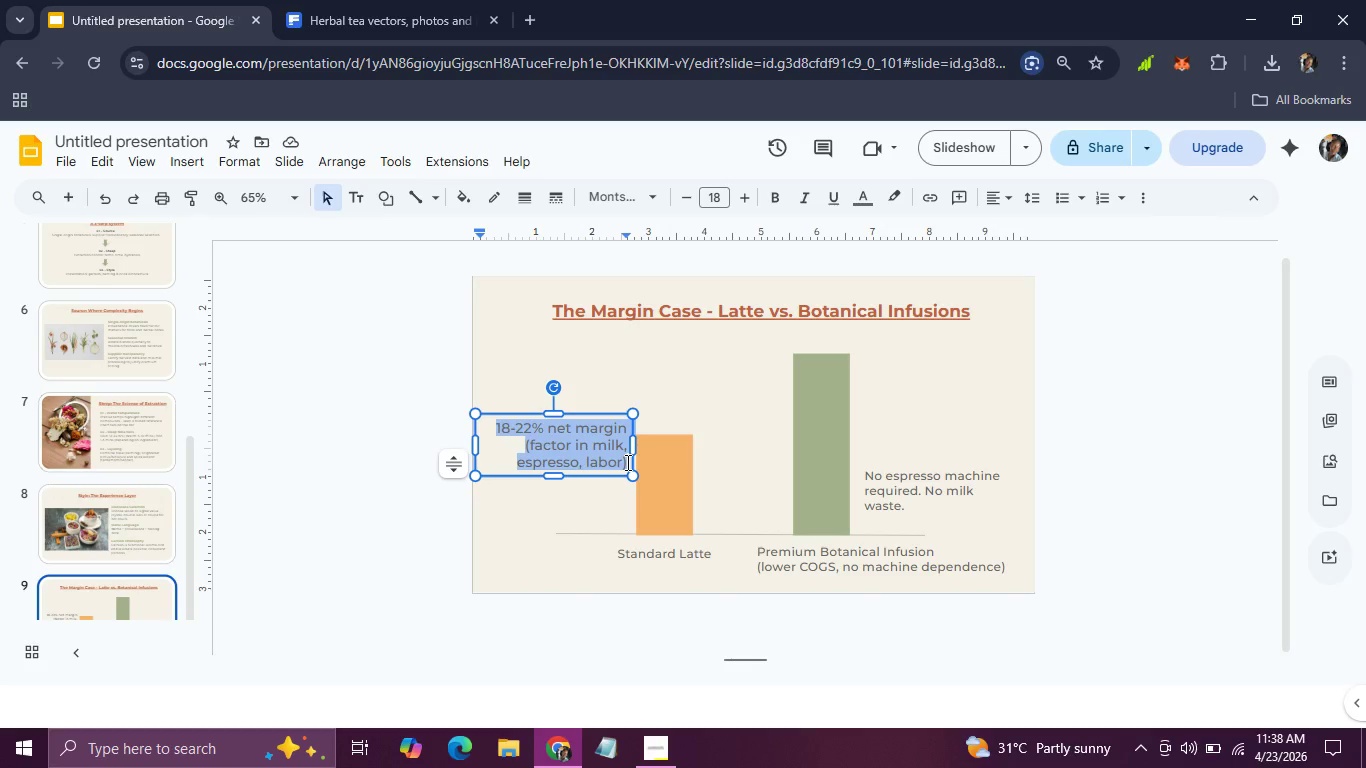 
key(Control+C)
 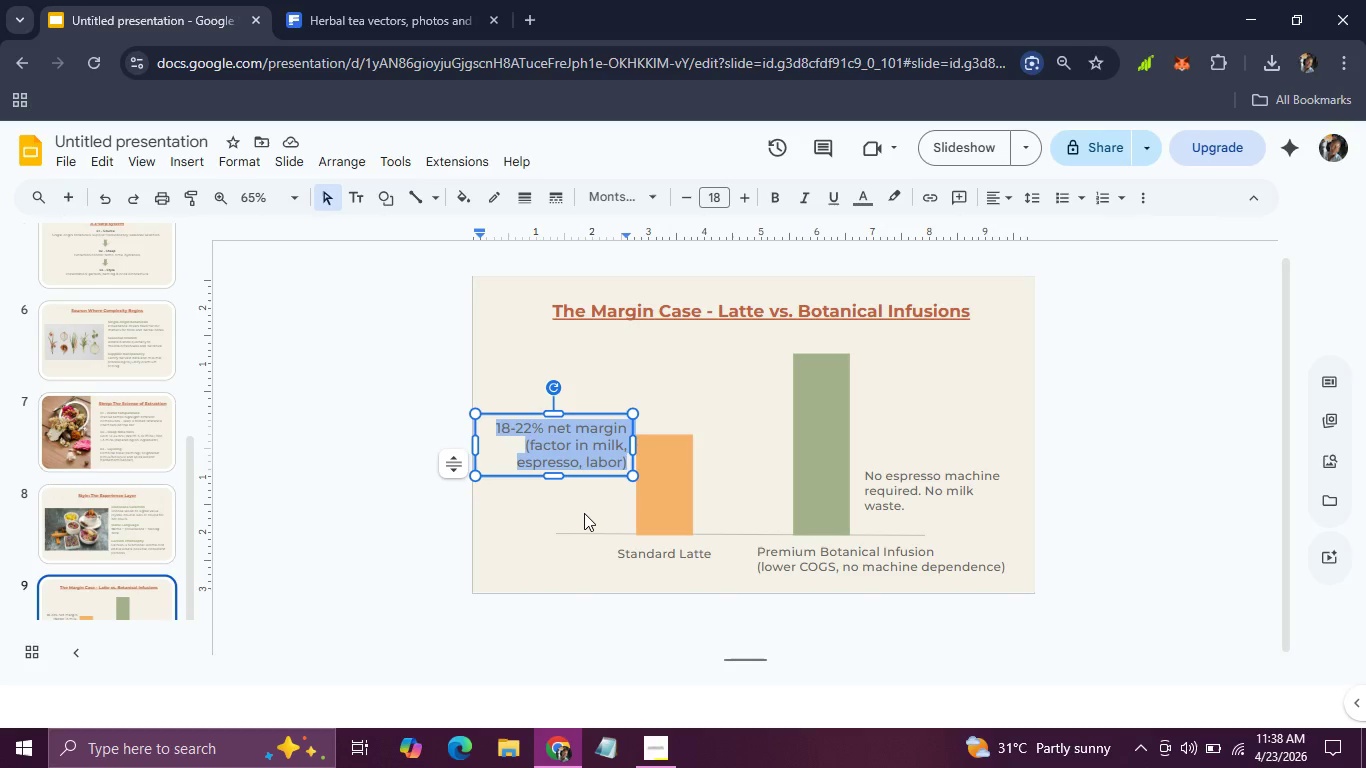 
key(Control+Z)
 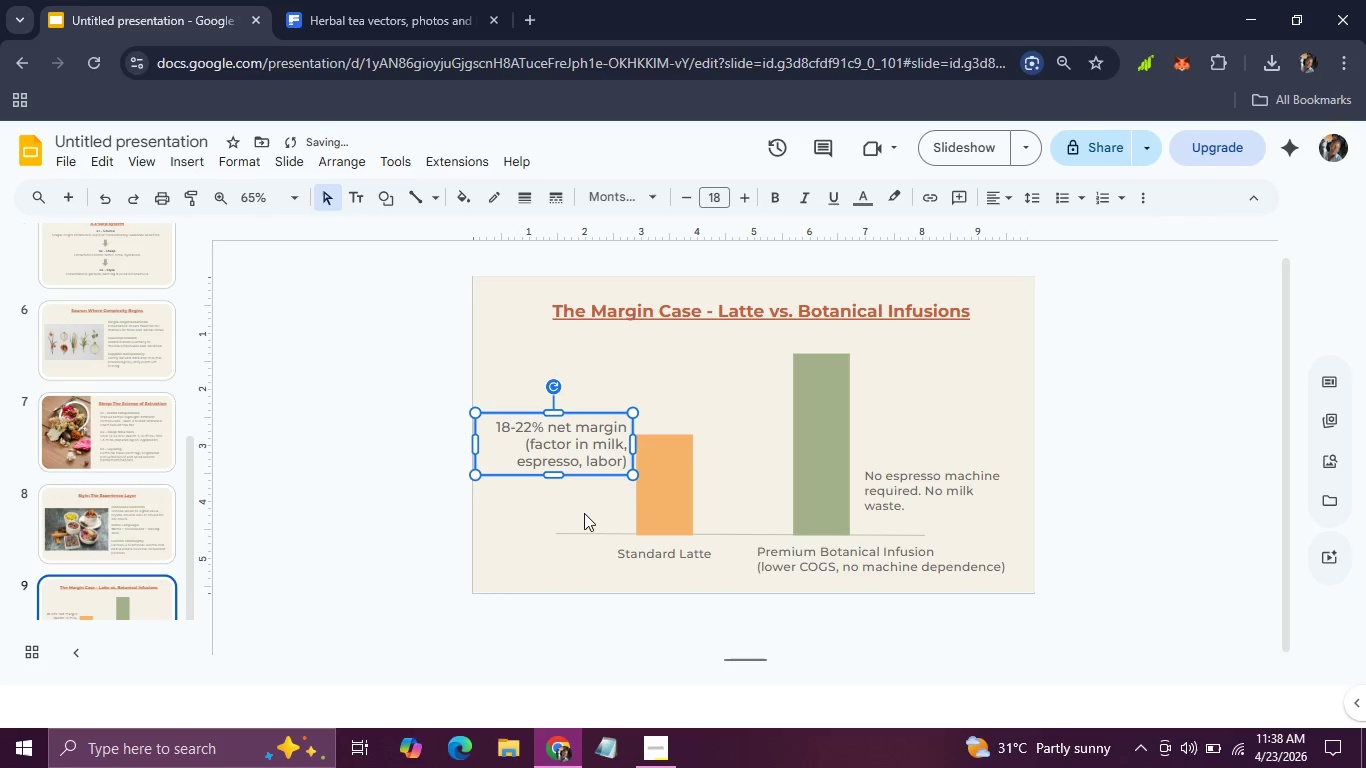 
key(Control+Z)
 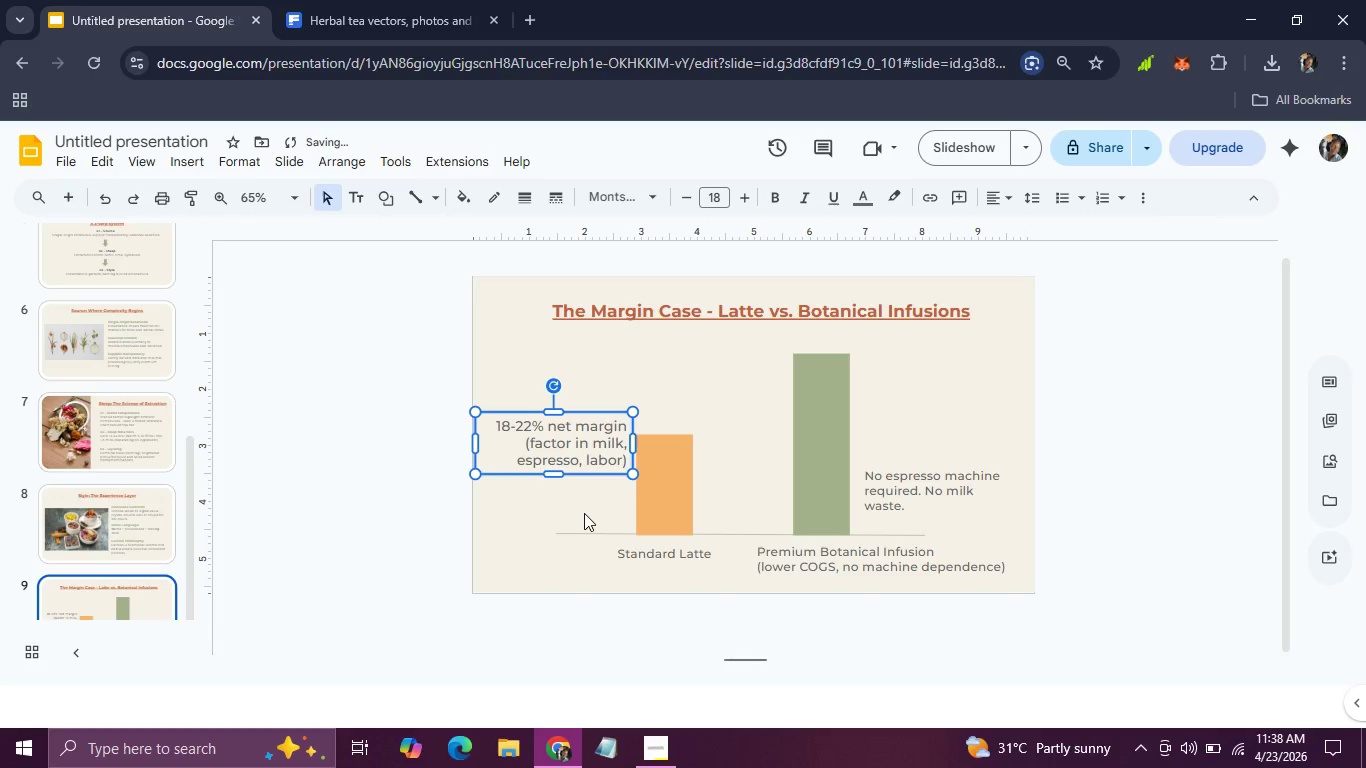 
key(Control+Z)
 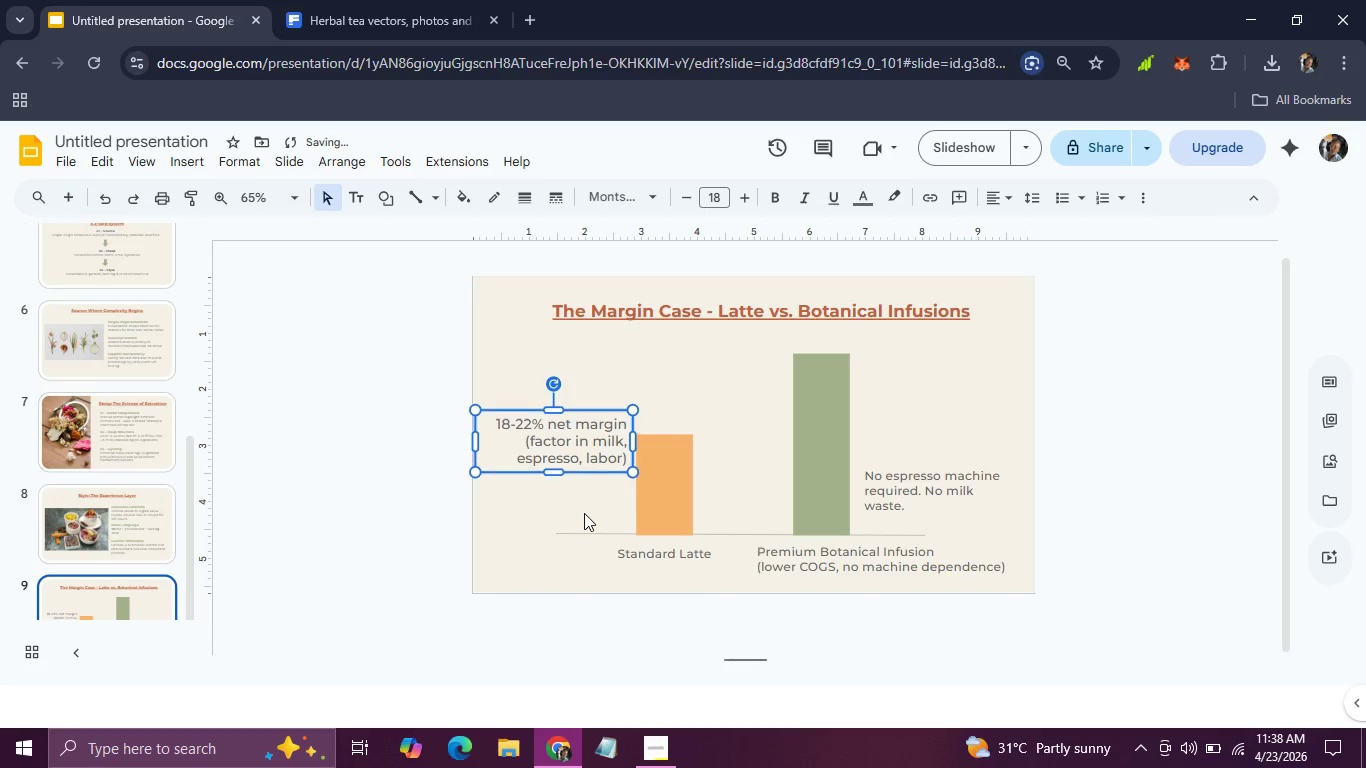 
key(Control+Z)
 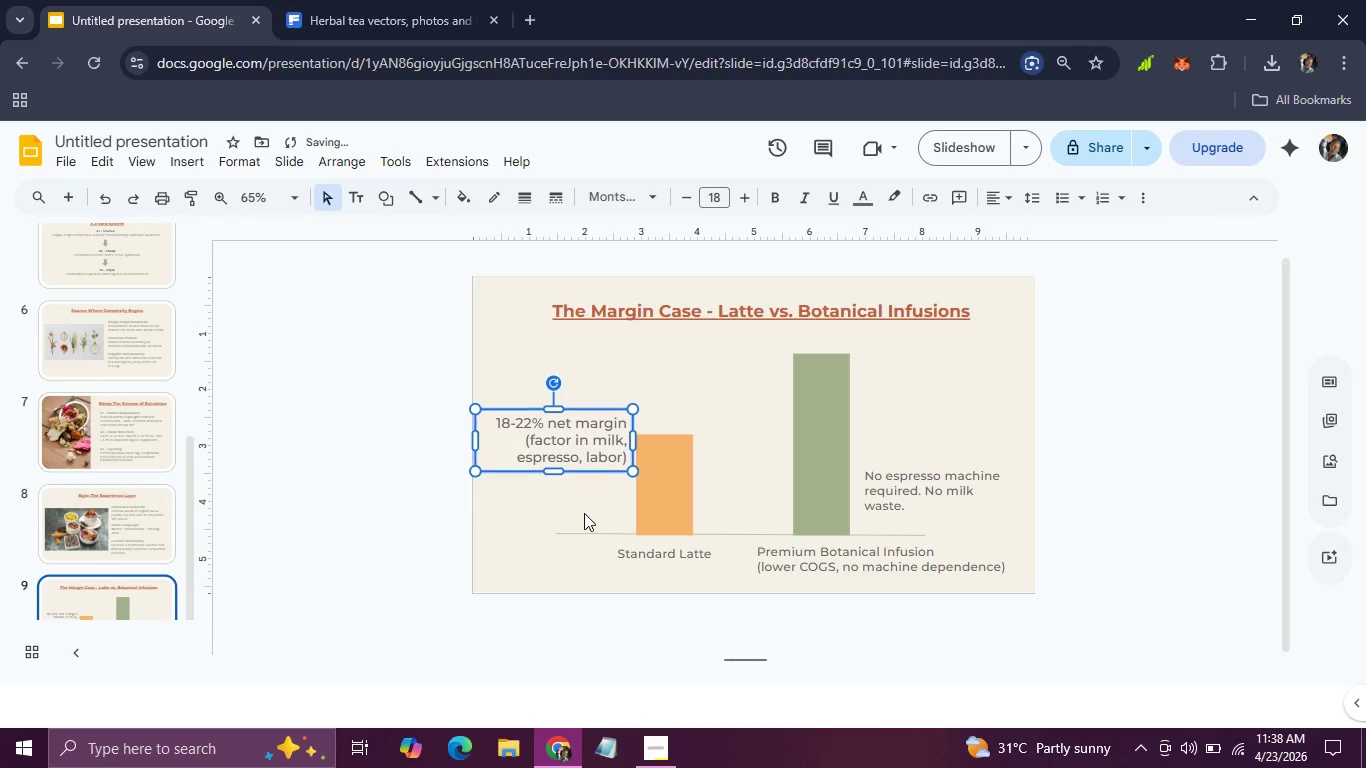 
key(Control+Z)
 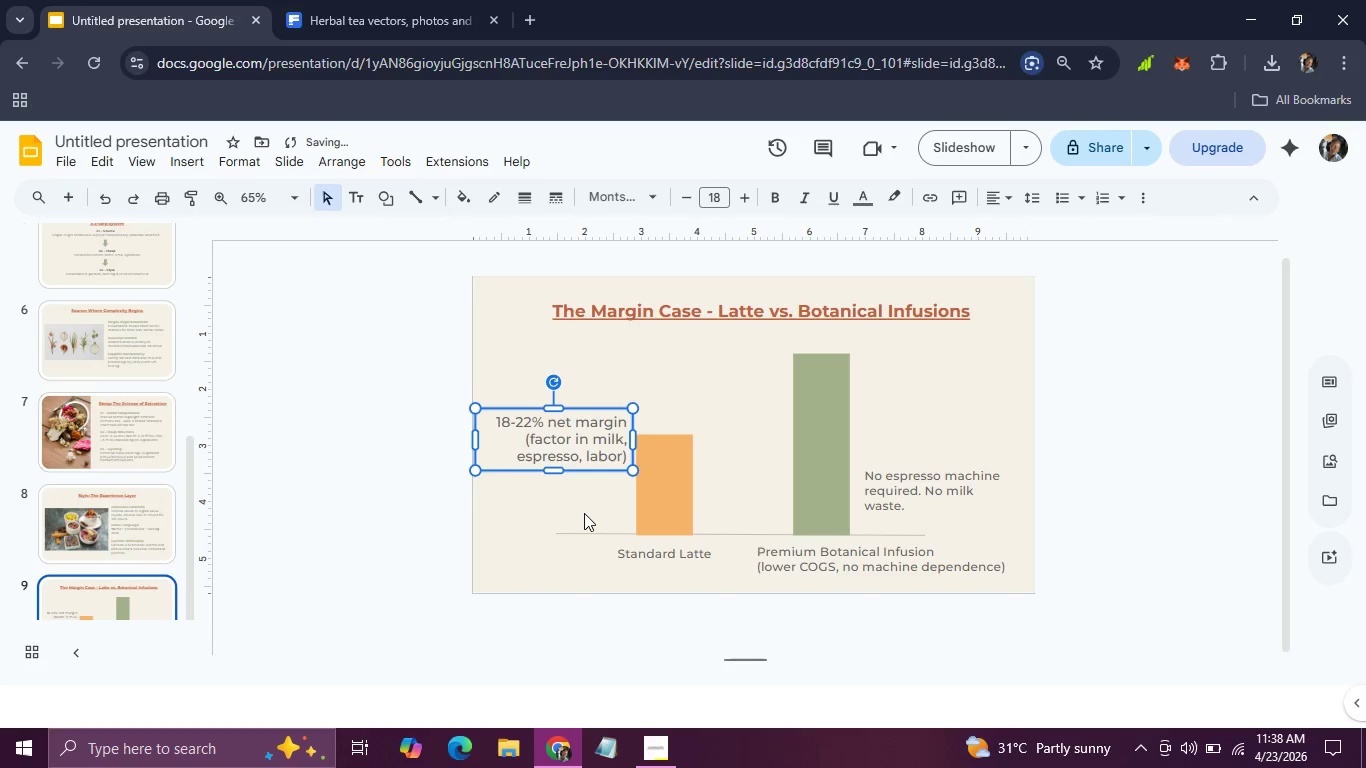 
key(Control+Z)
 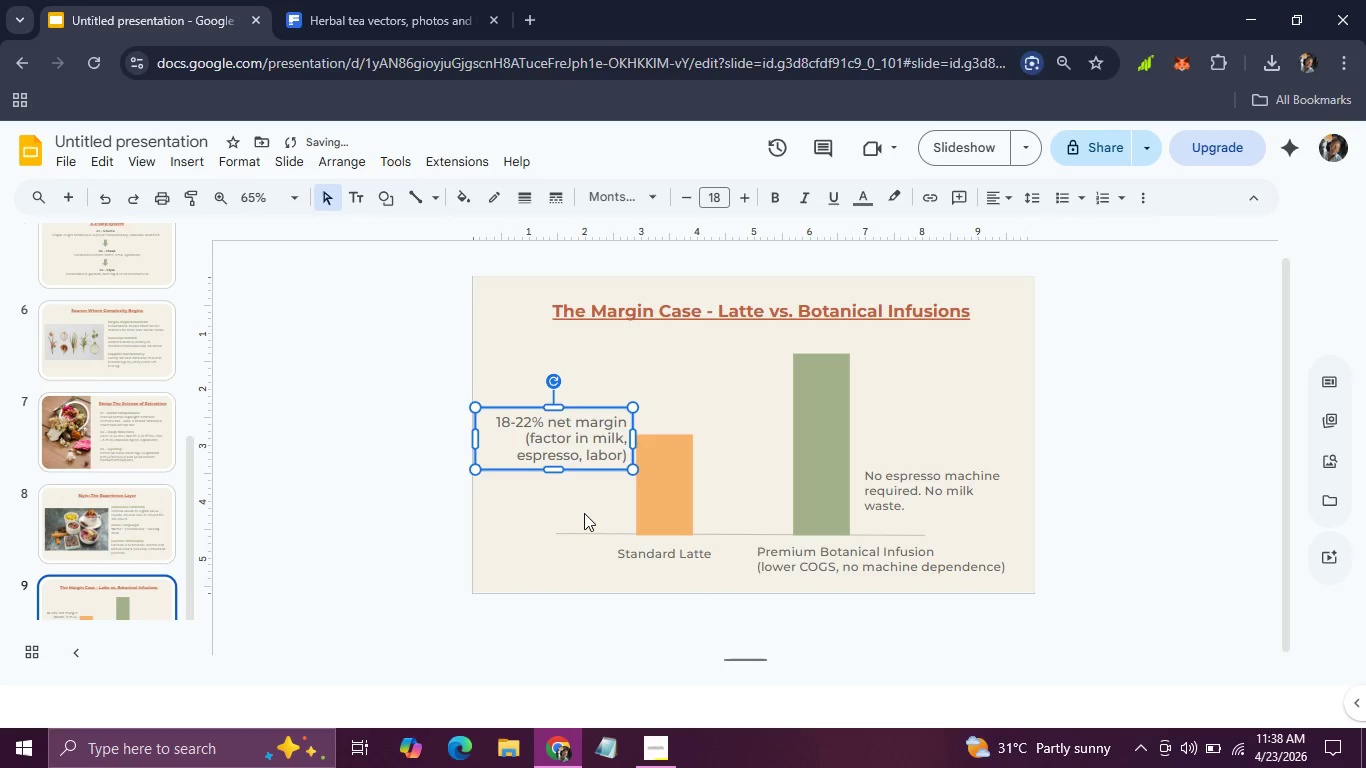 
key(Control+Z)
 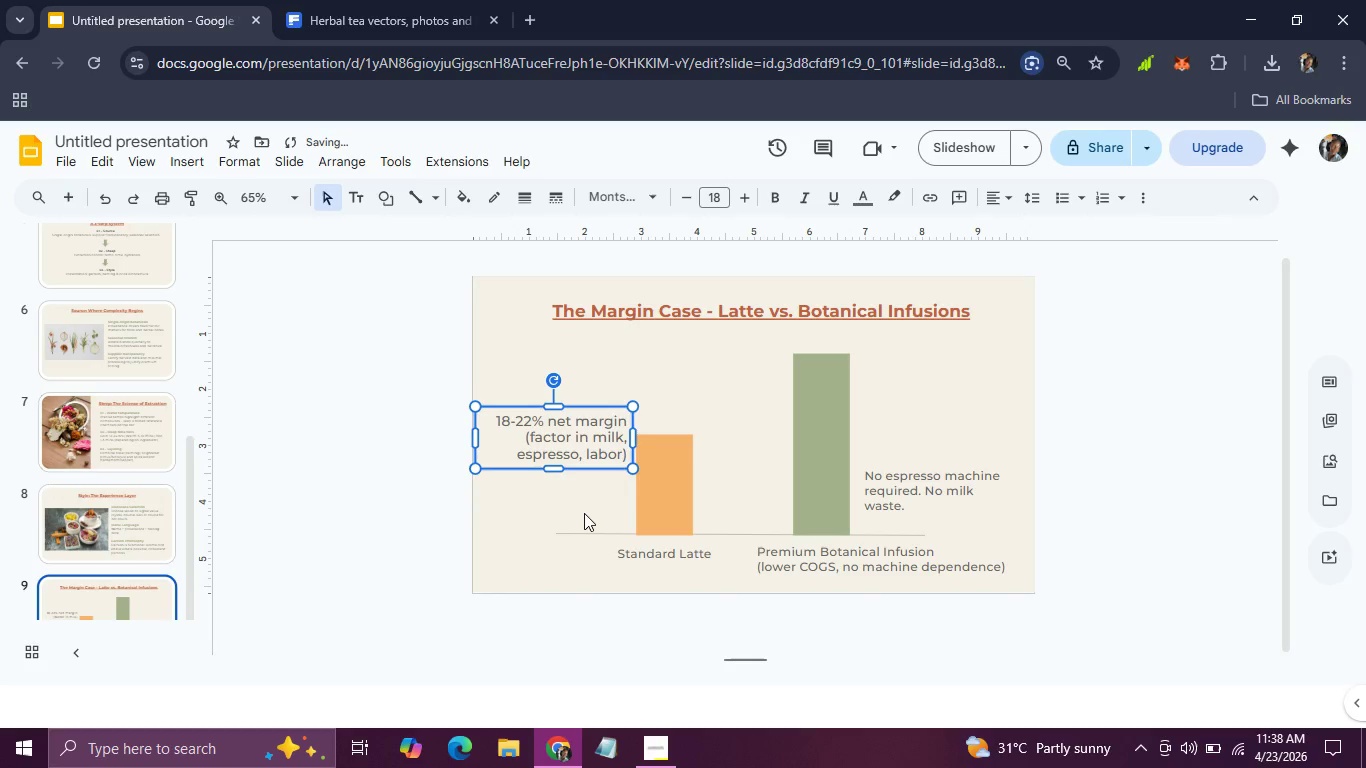 
key(Control+Z)
 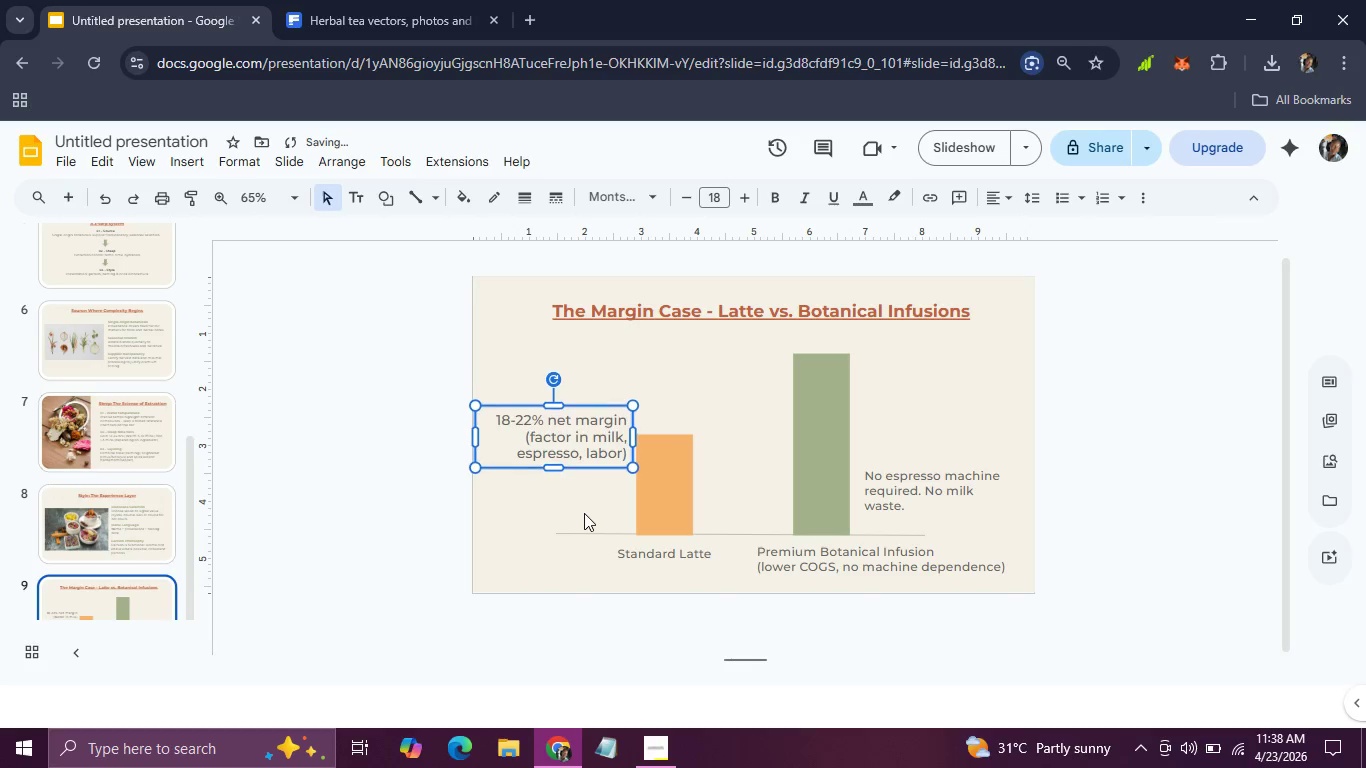 
key(Control+Z)
 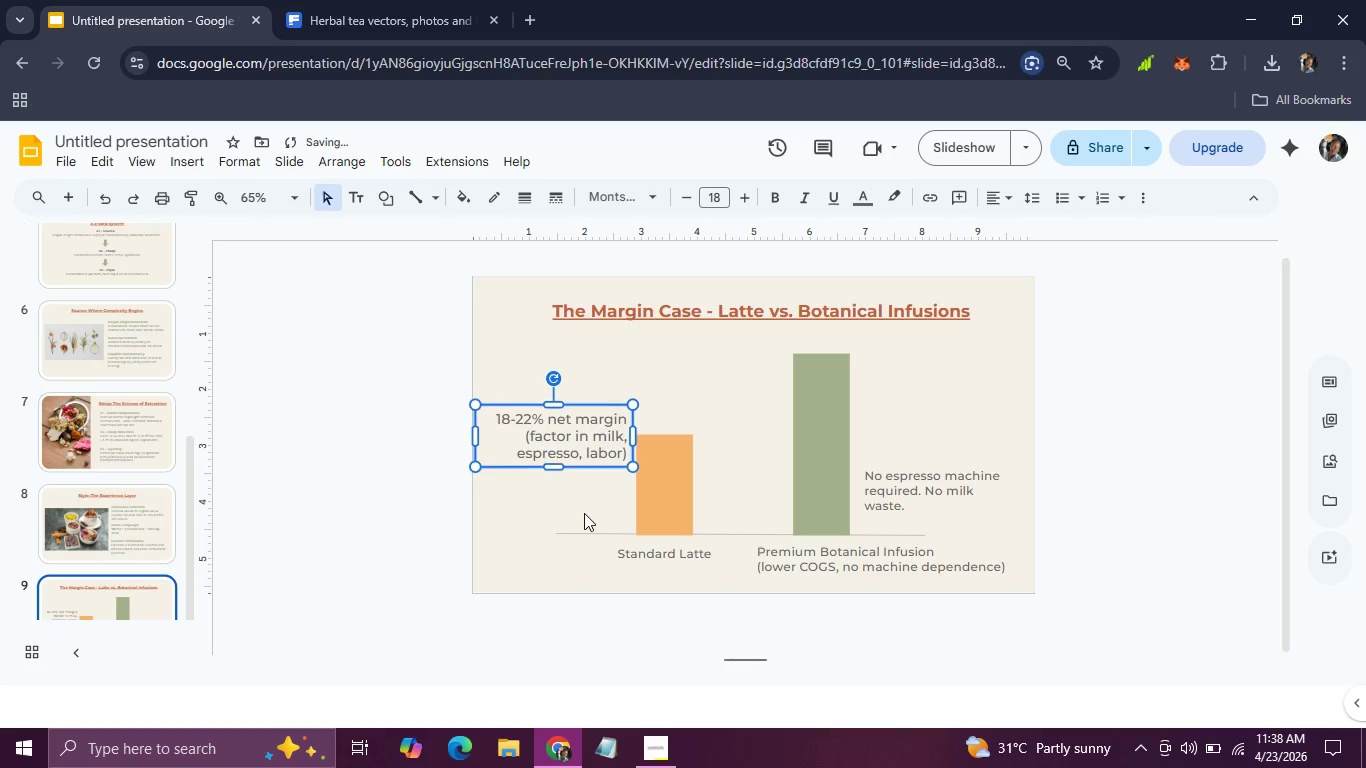 
key(Control+Z)
 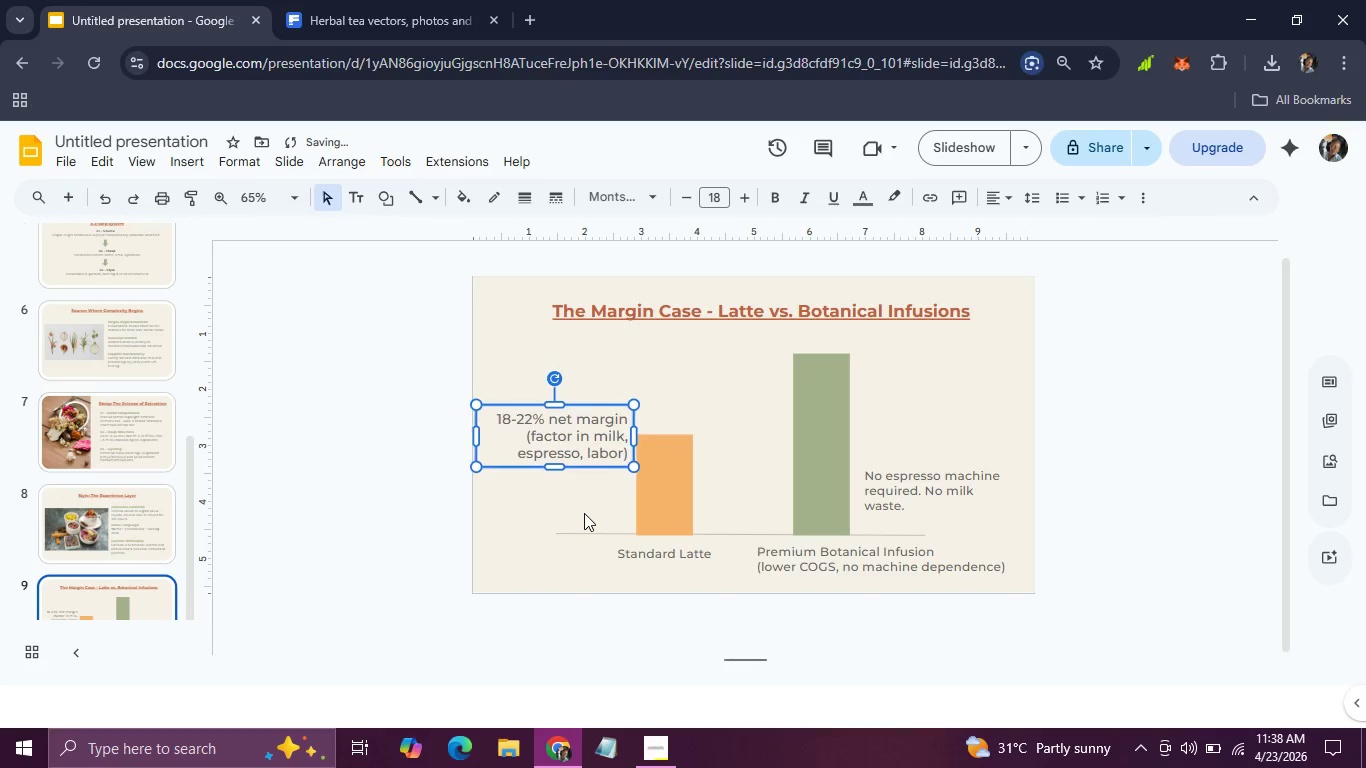 
key(Control+Z)
 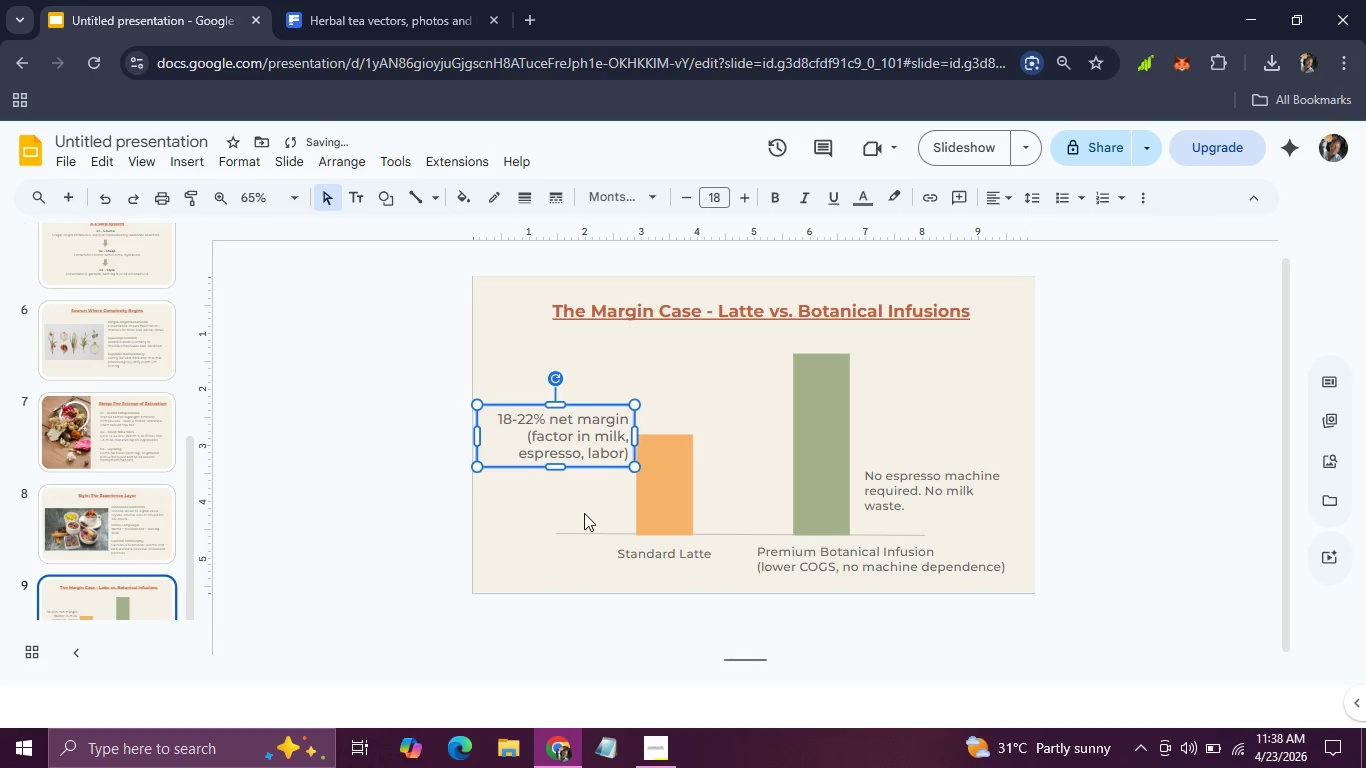 
key(Control+Z)
 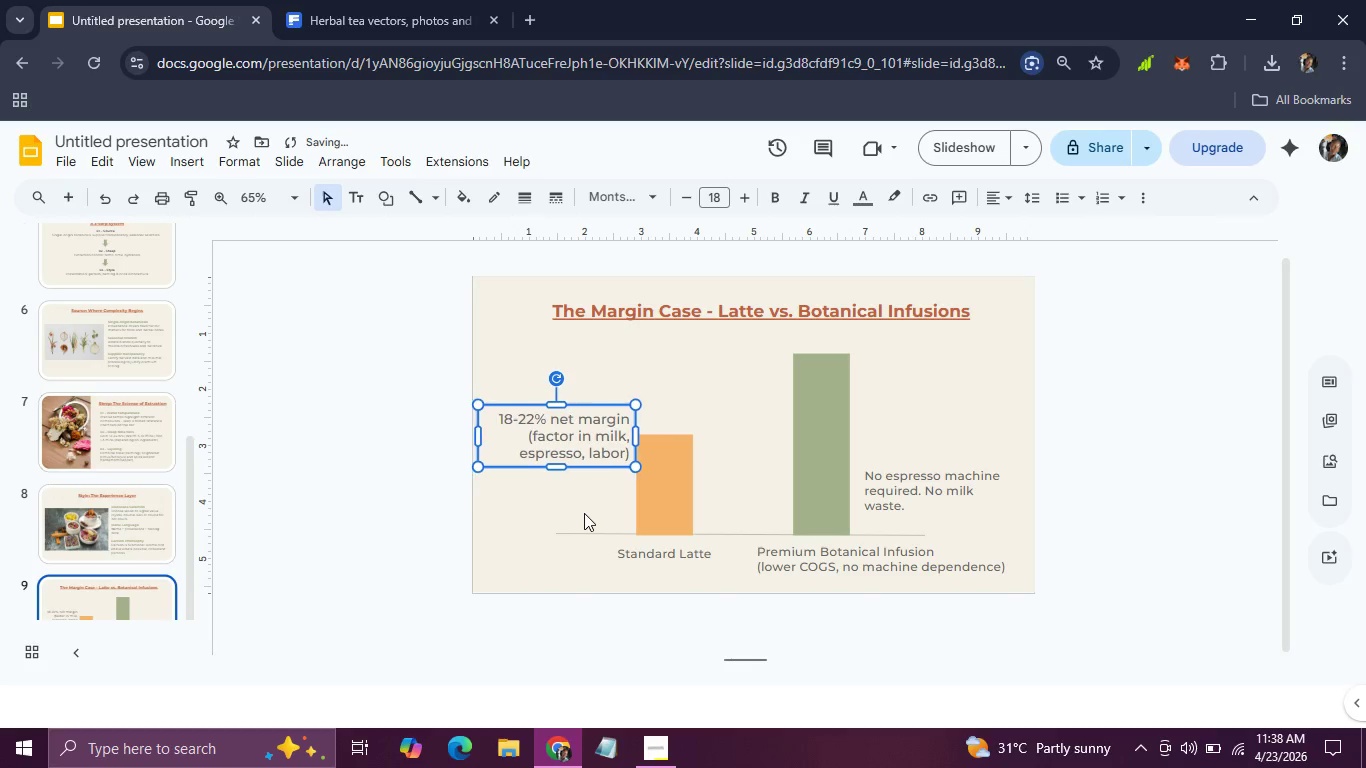 
key(Control+Z)
 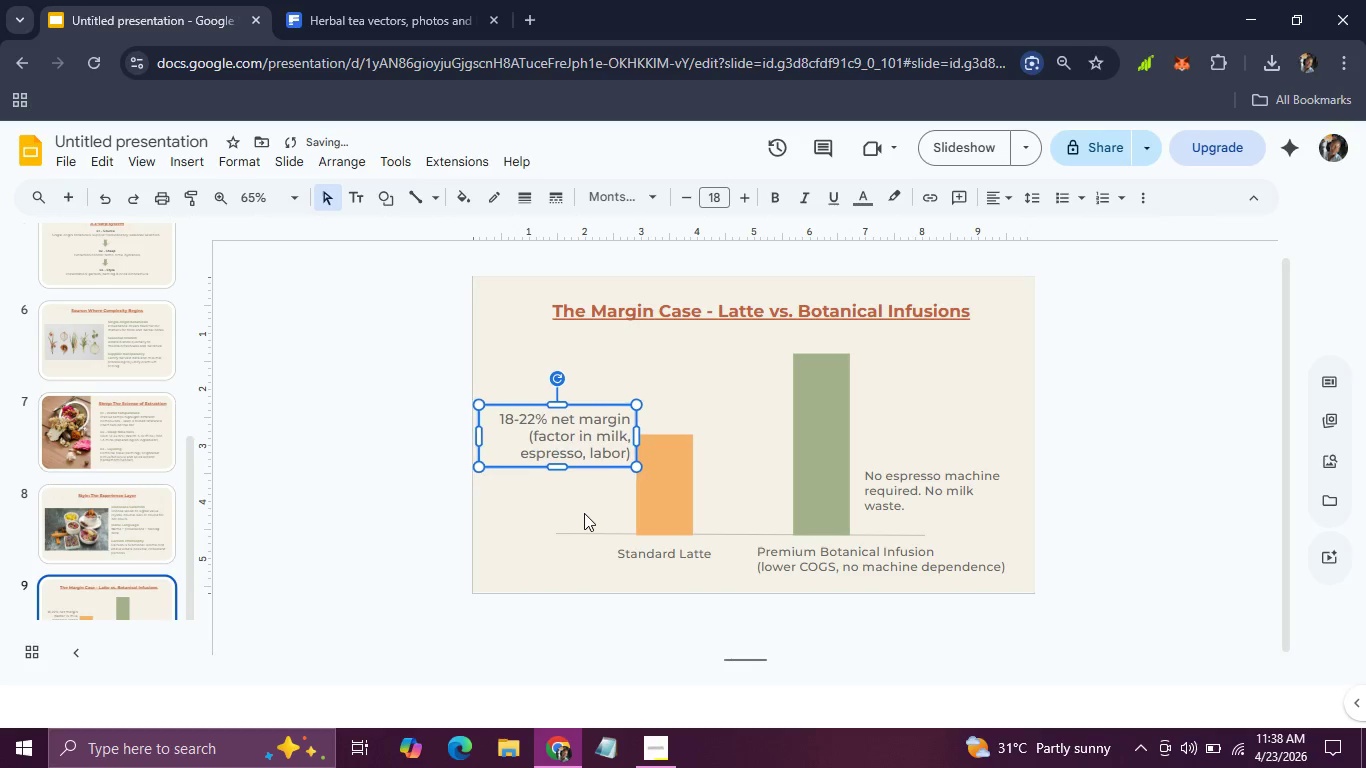 
key(Control+Z)
 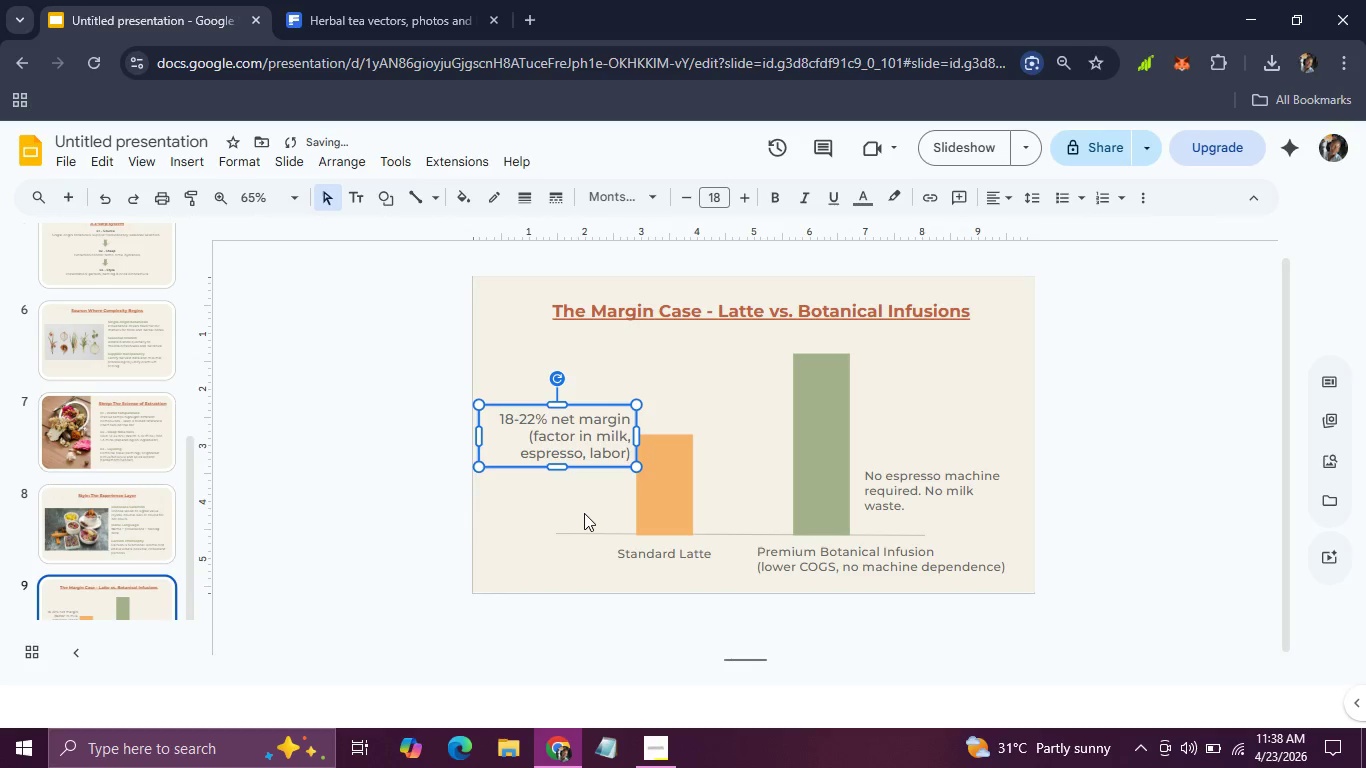 
key(Control+Z)
 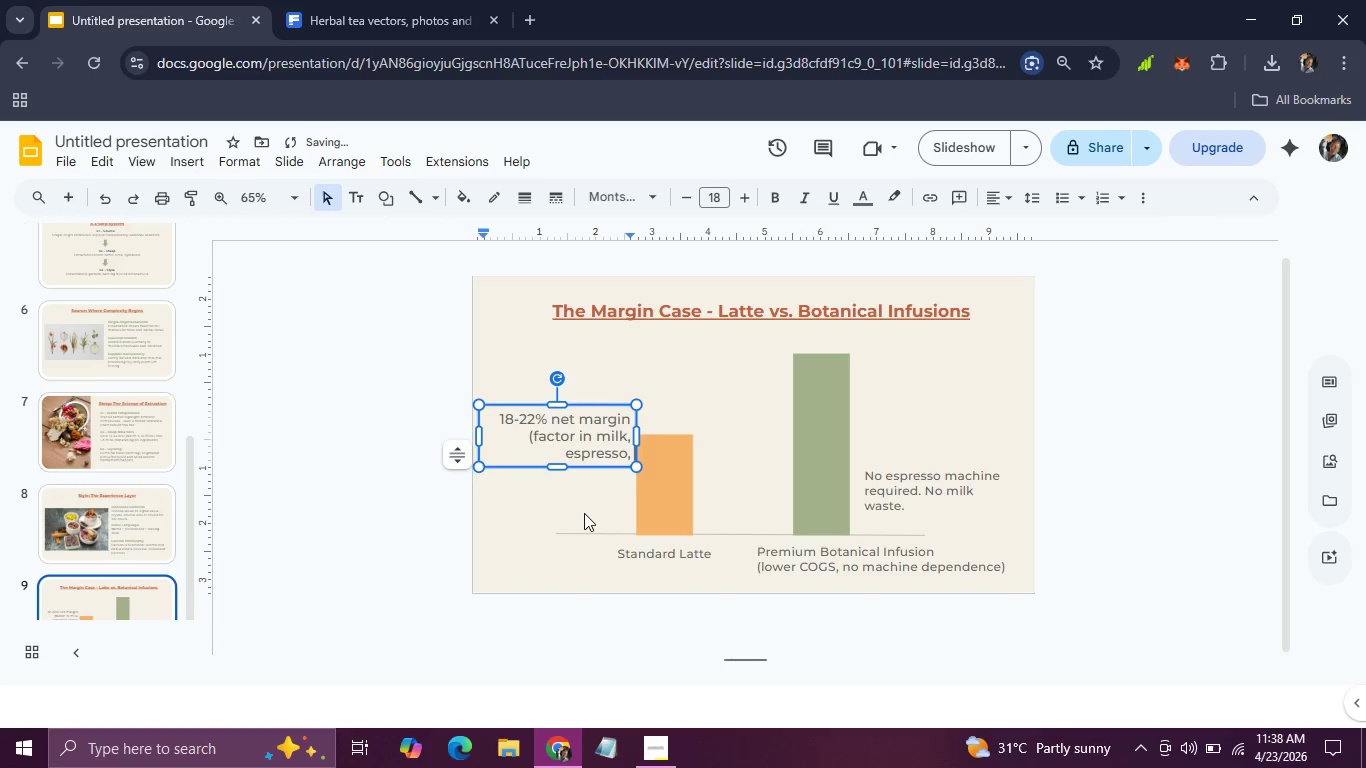 
key(Control+Z)
 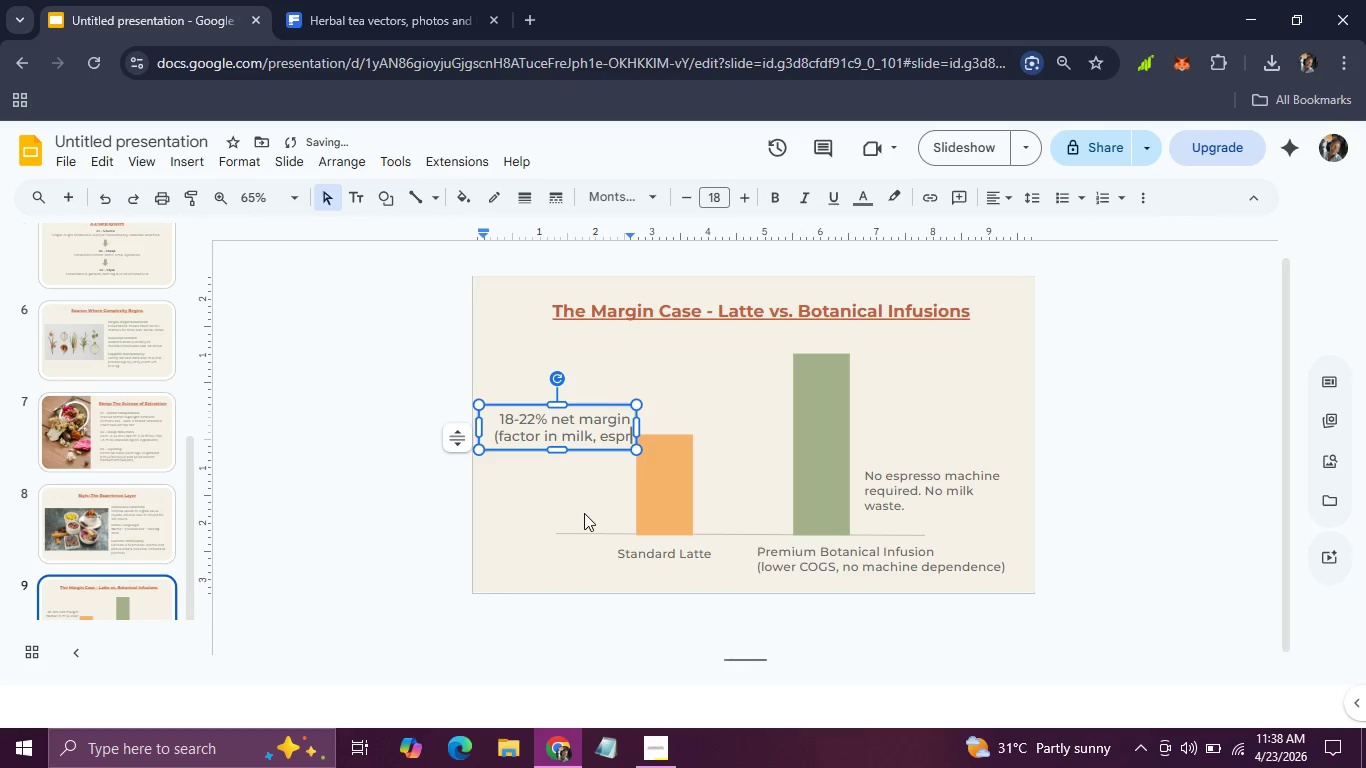 
key(Control+Z)
 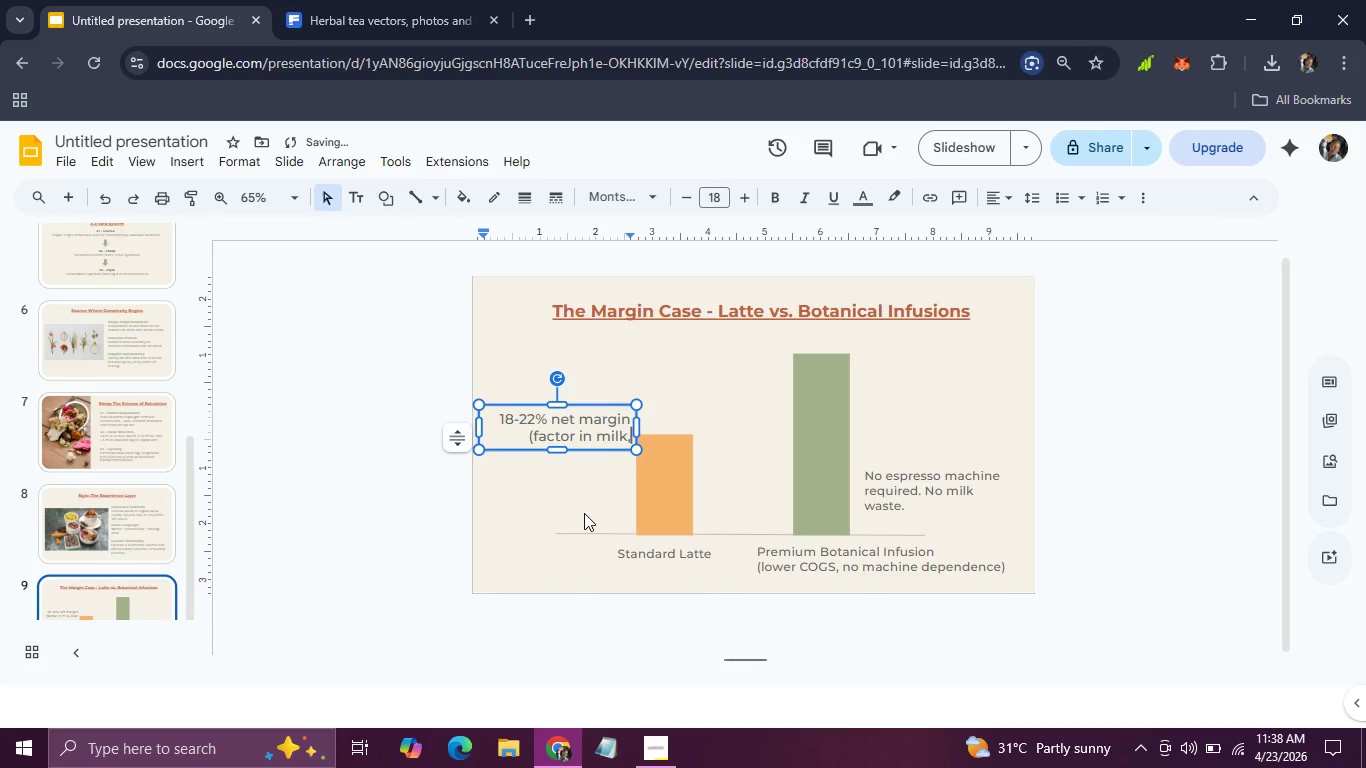 
key(Control+Z)
 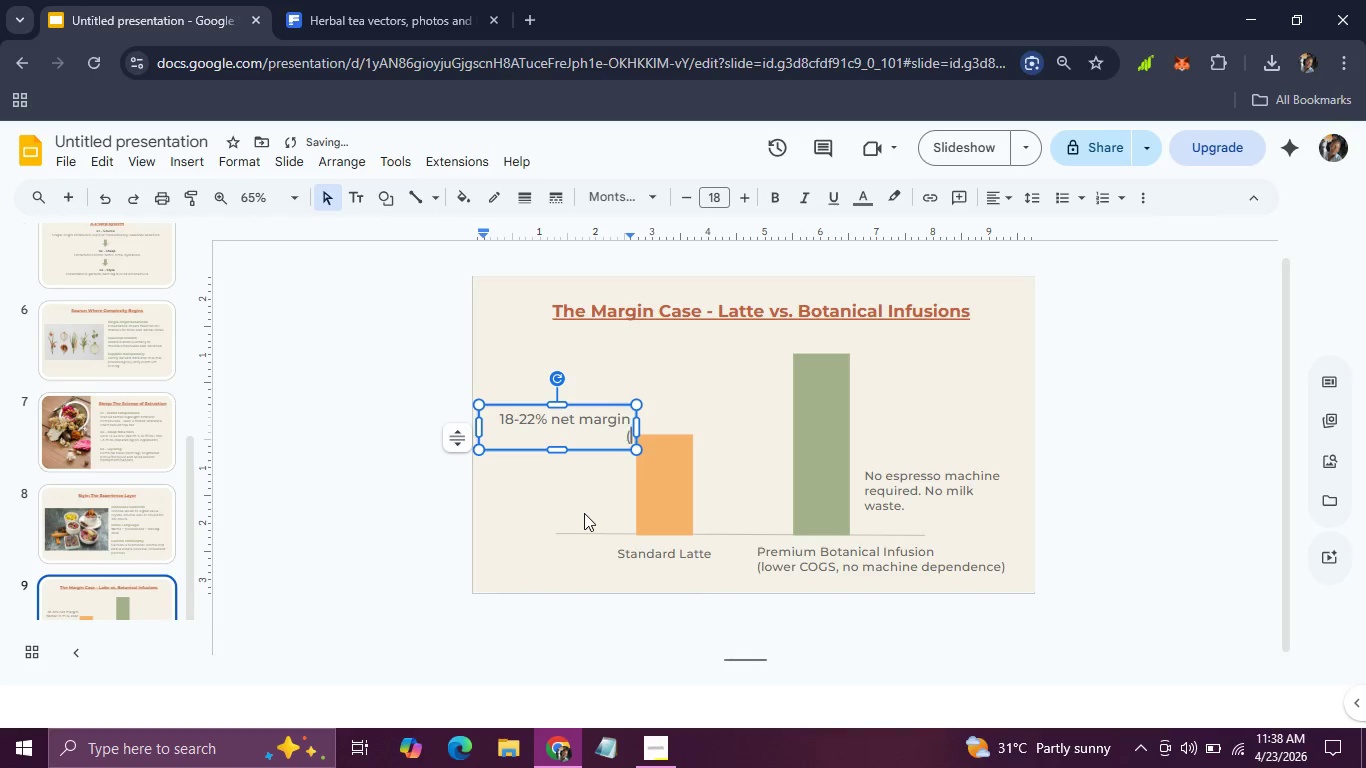 
key(Control+Z)
 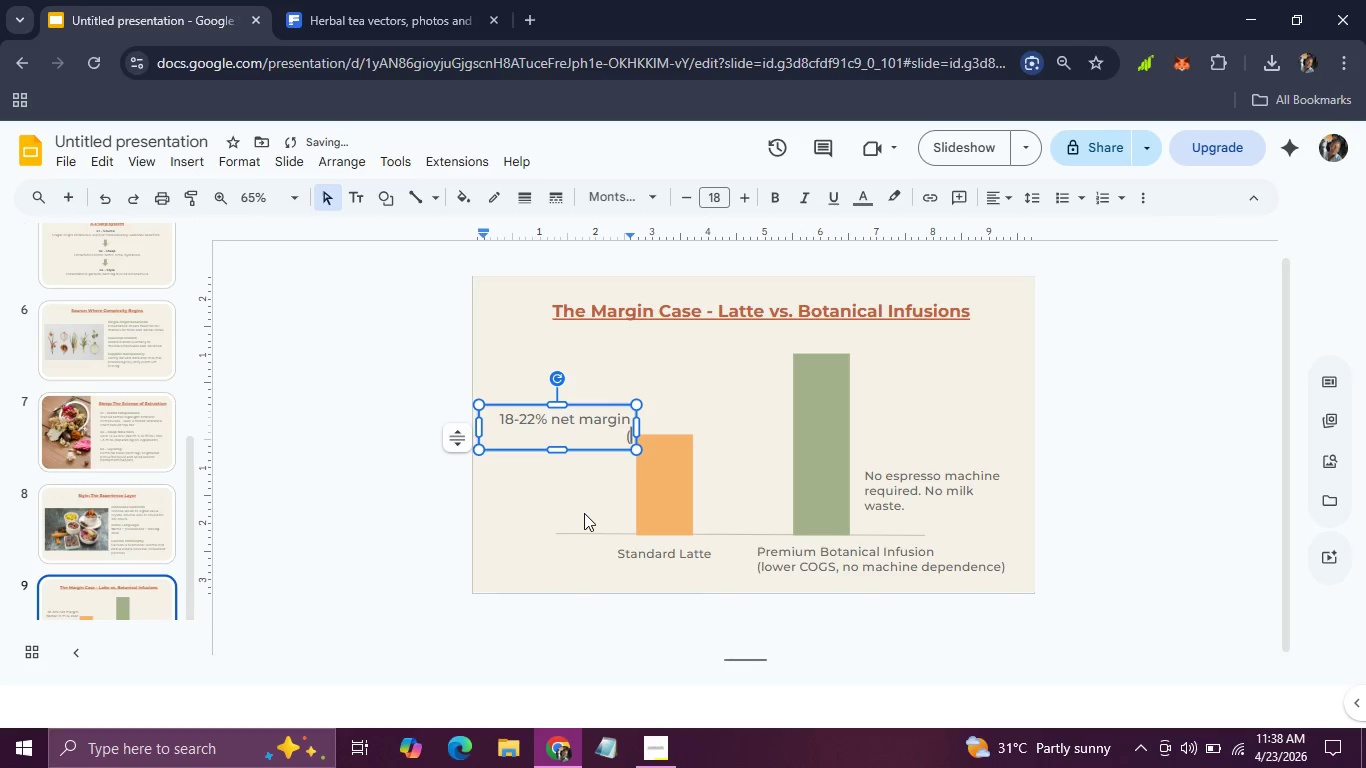 
key(Control+Z)
 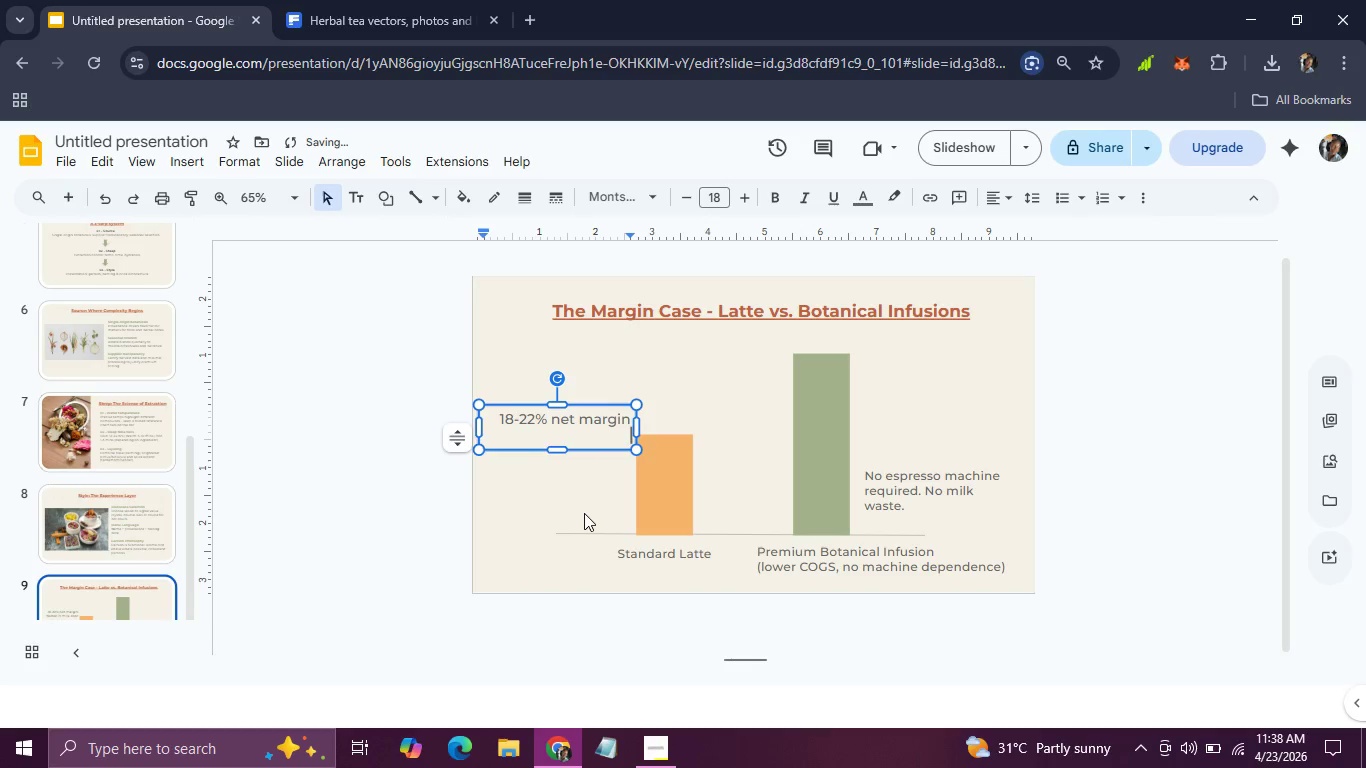 
key(Control+Z)
 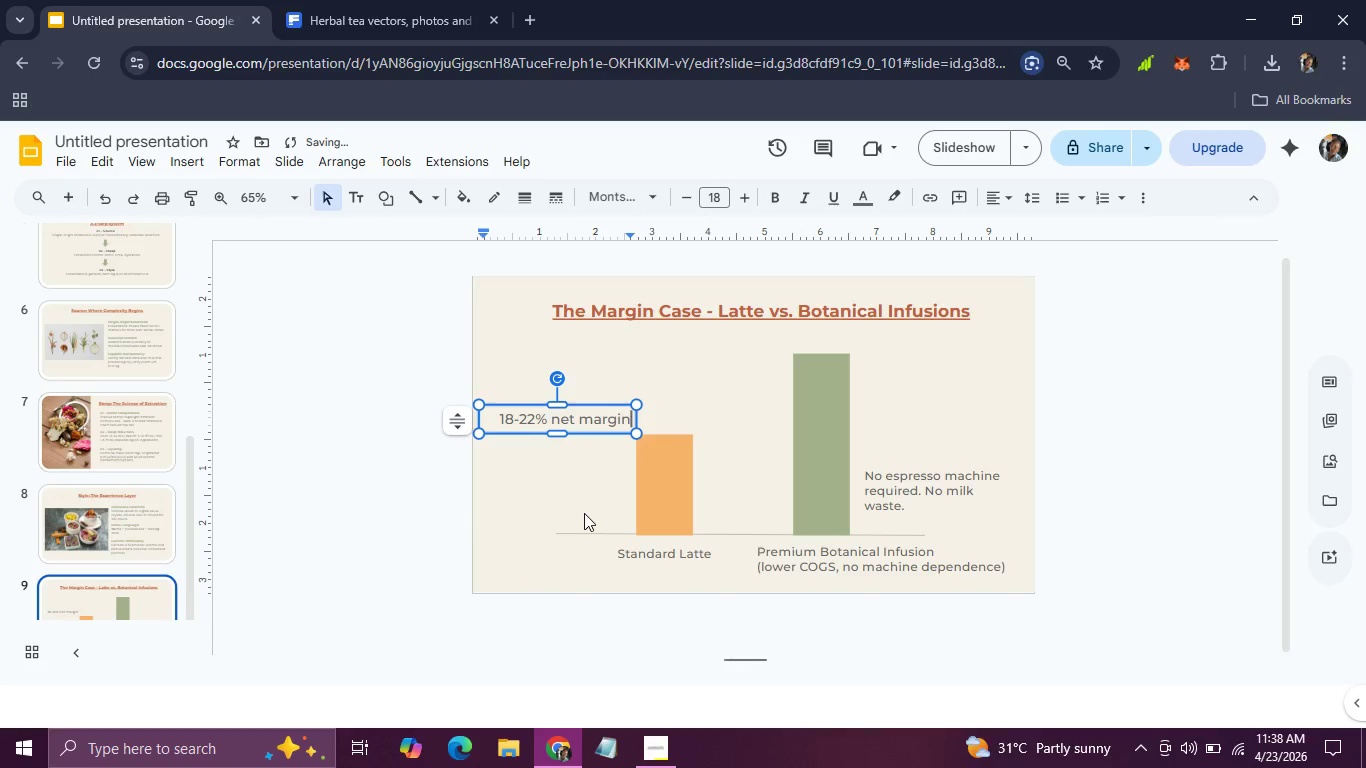 
key(Control+Z)
 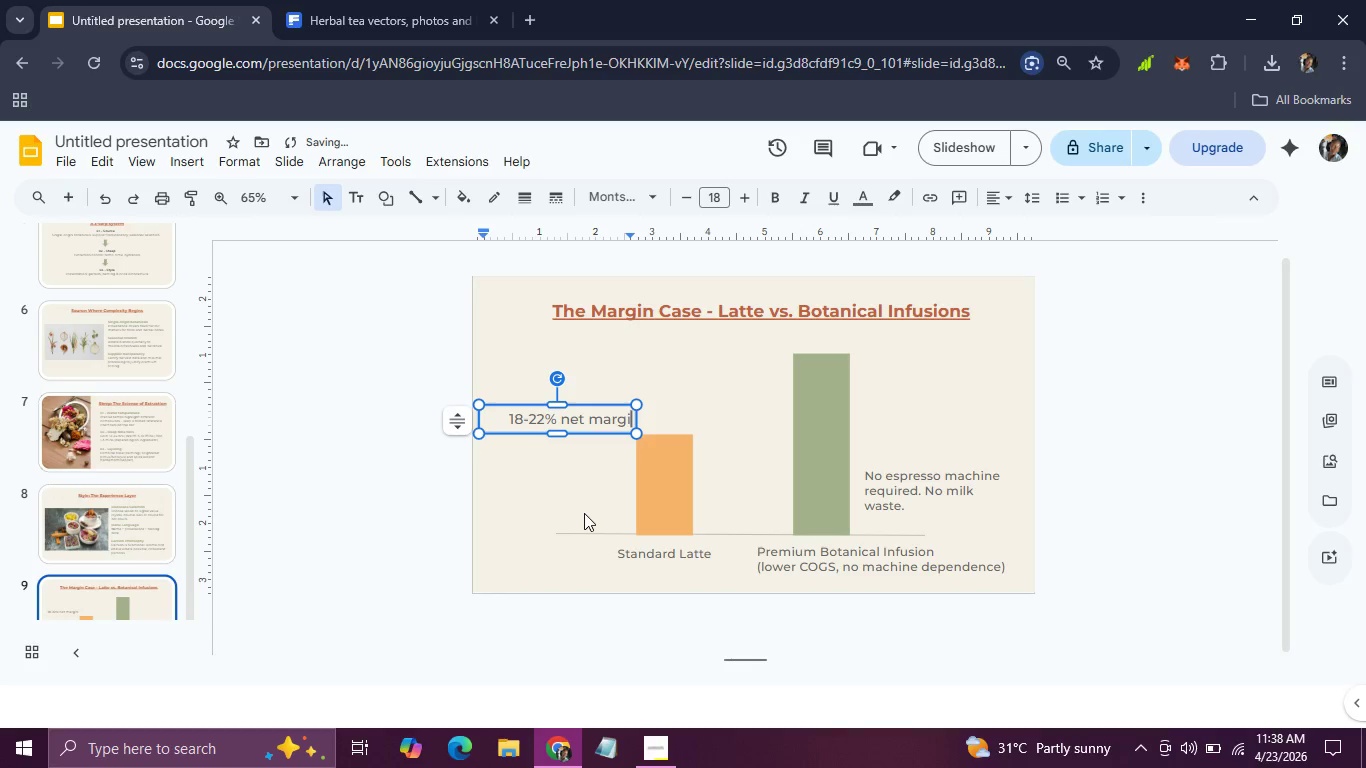 
key(Control+Z)
 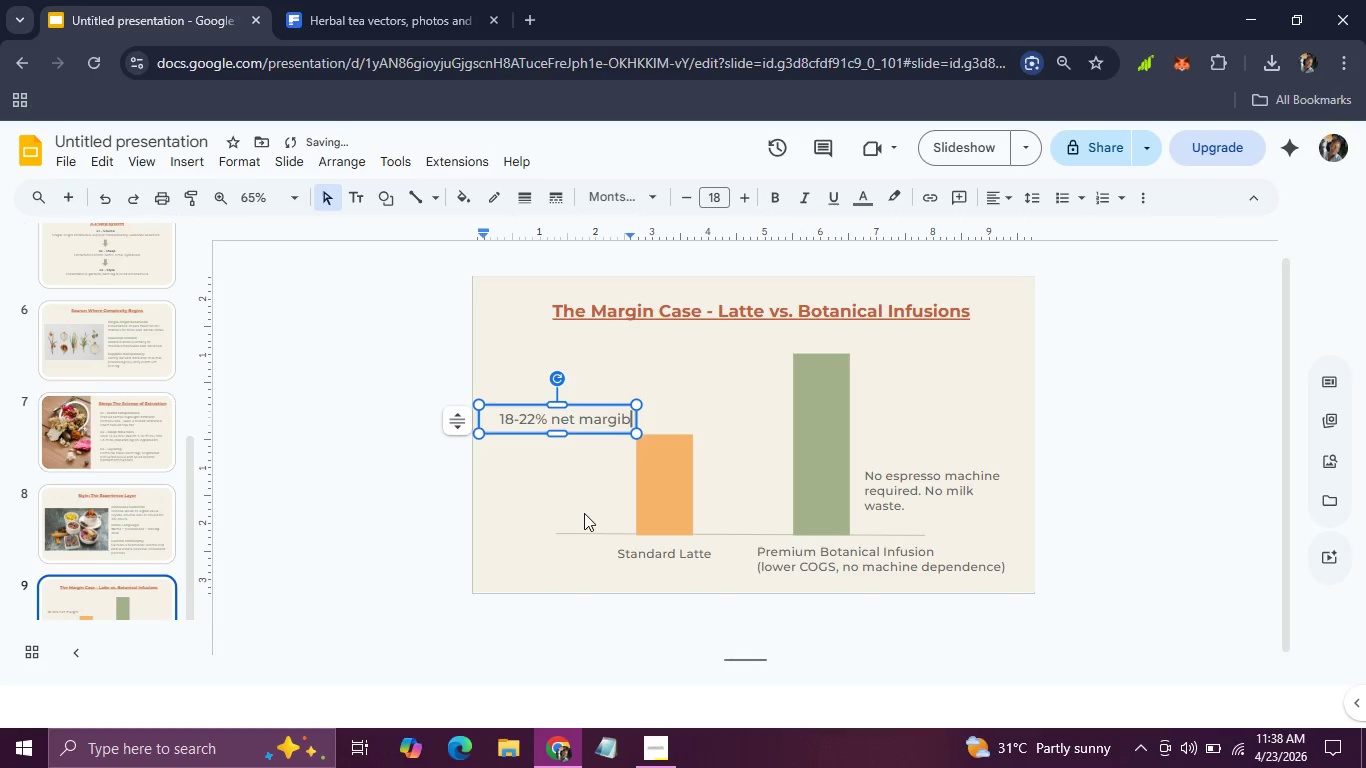 
key(Control+Z)
 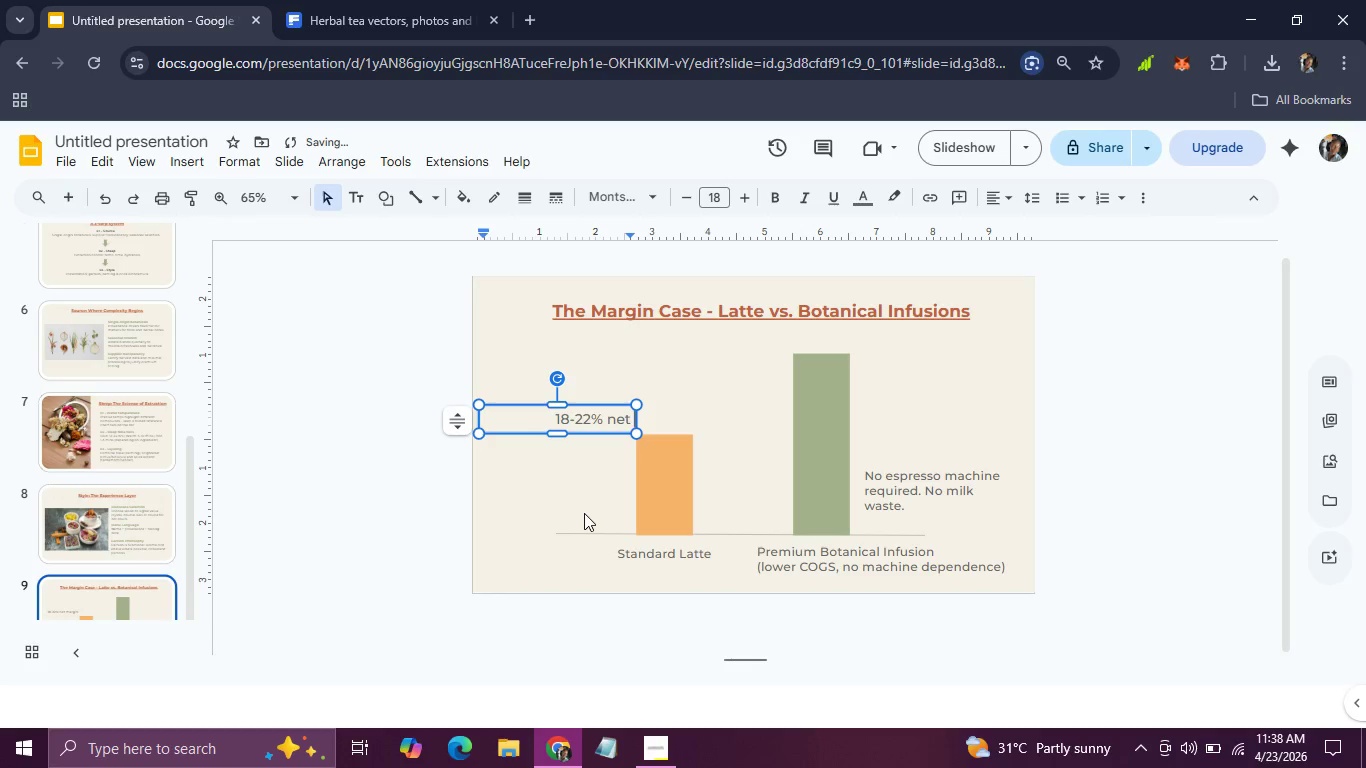 
key(Control+Z)
 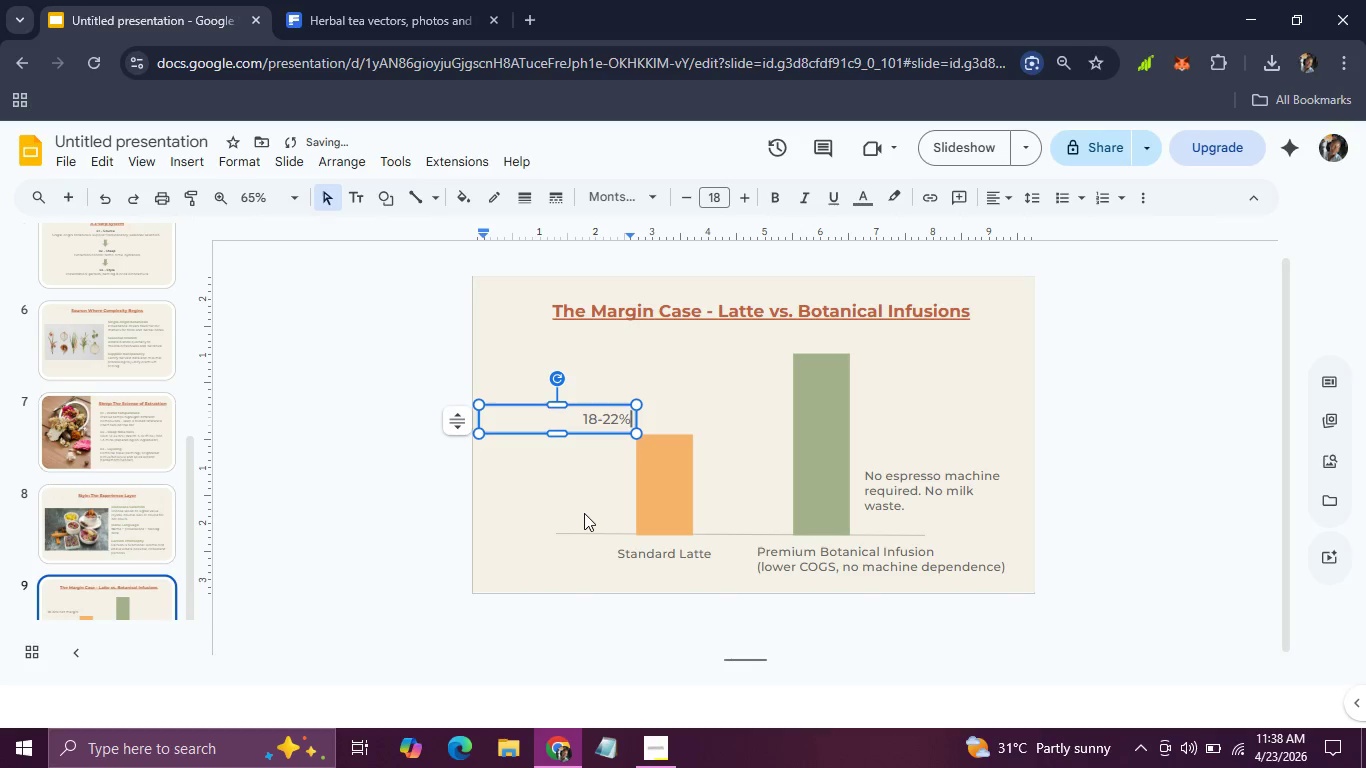 
key(Control+Z)
 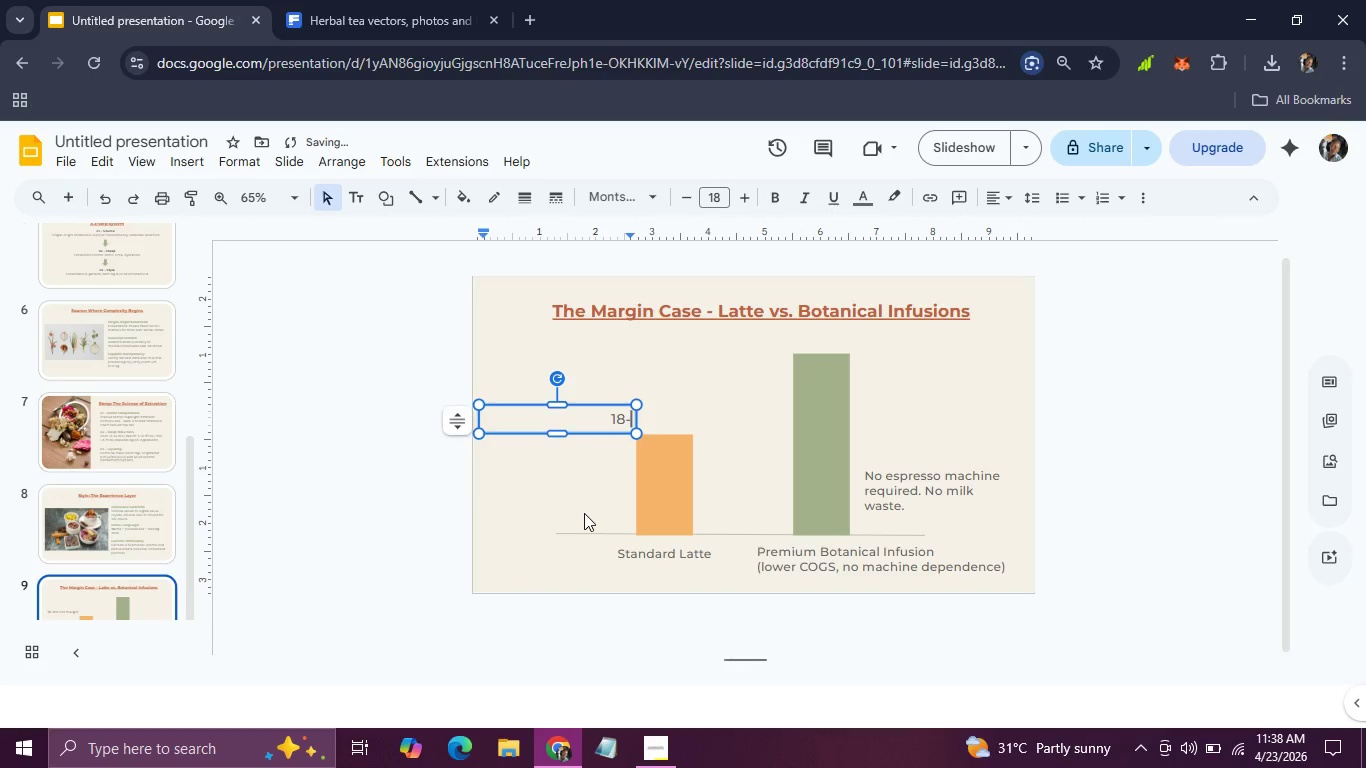 
key(Control+Z)
 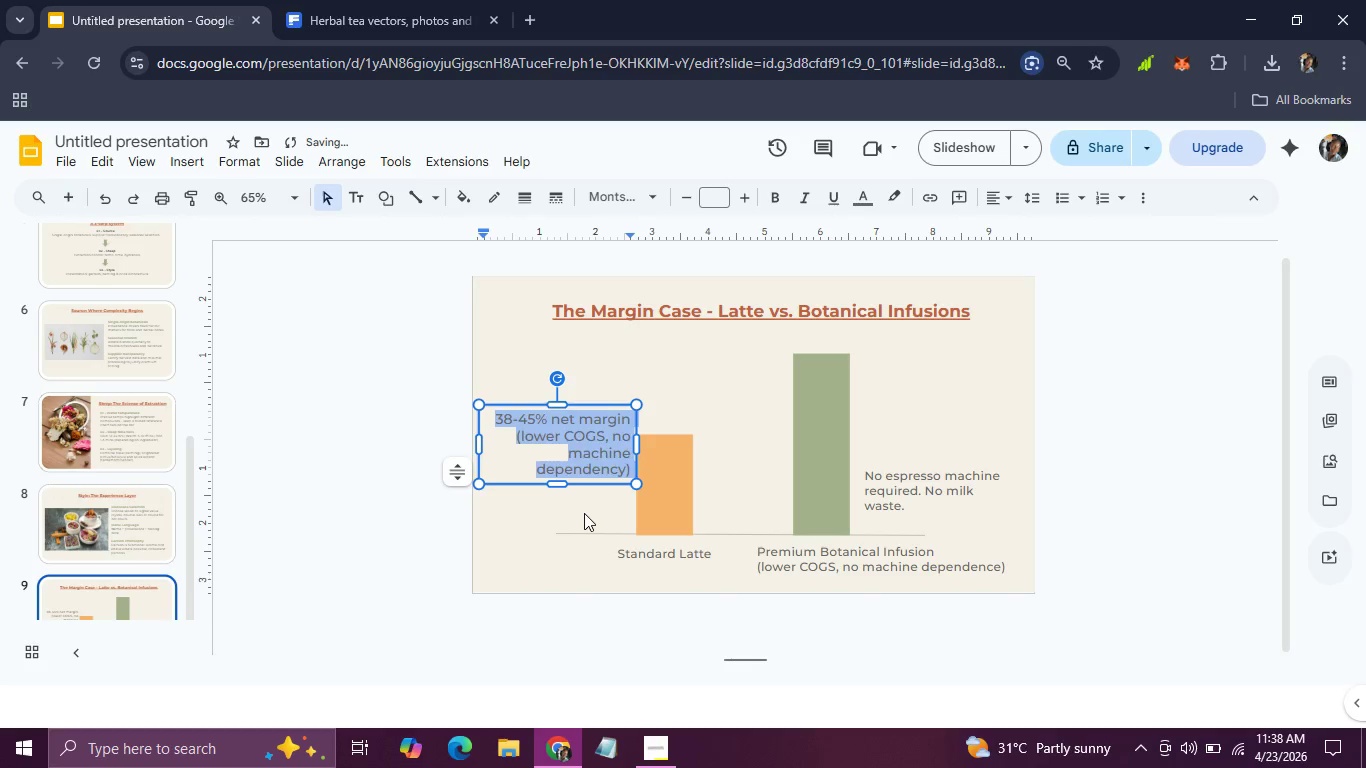 
key(Control+Z)
 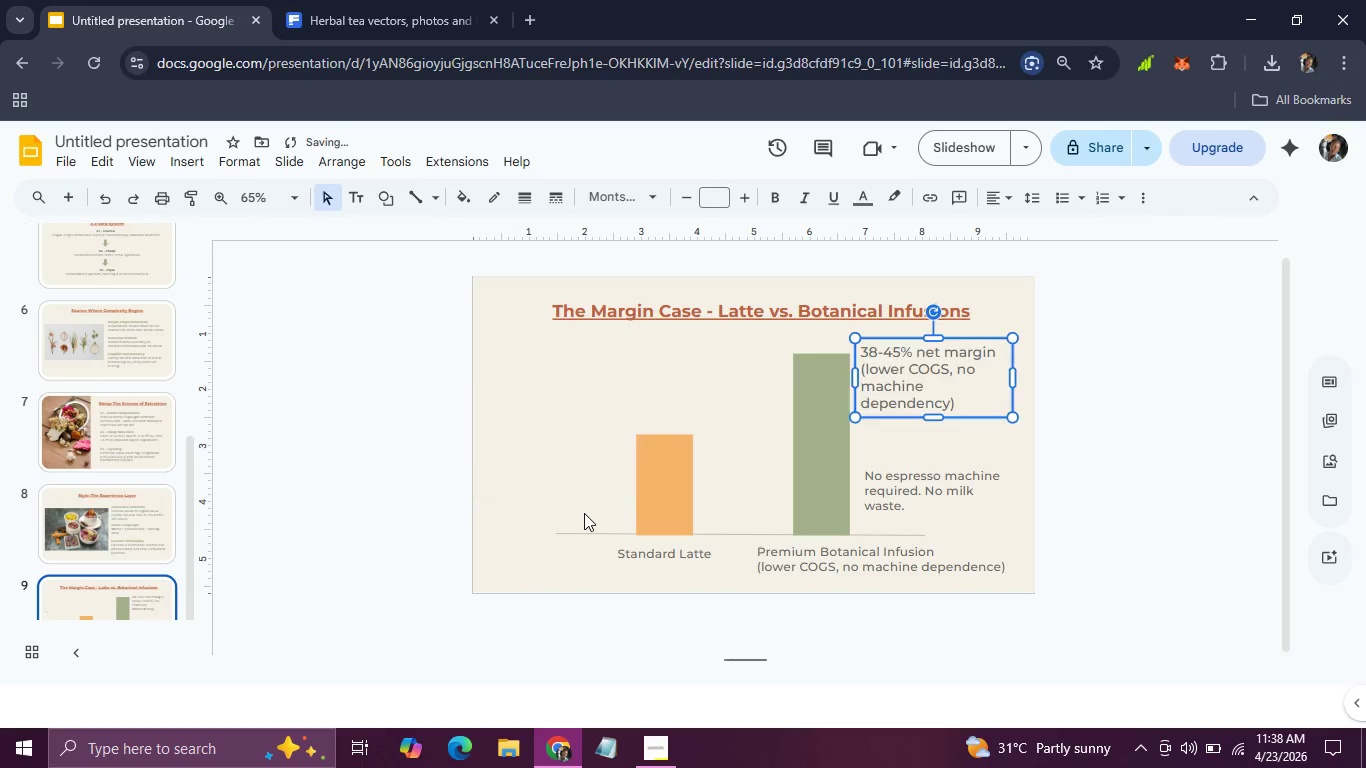 
key(Control+Z)
 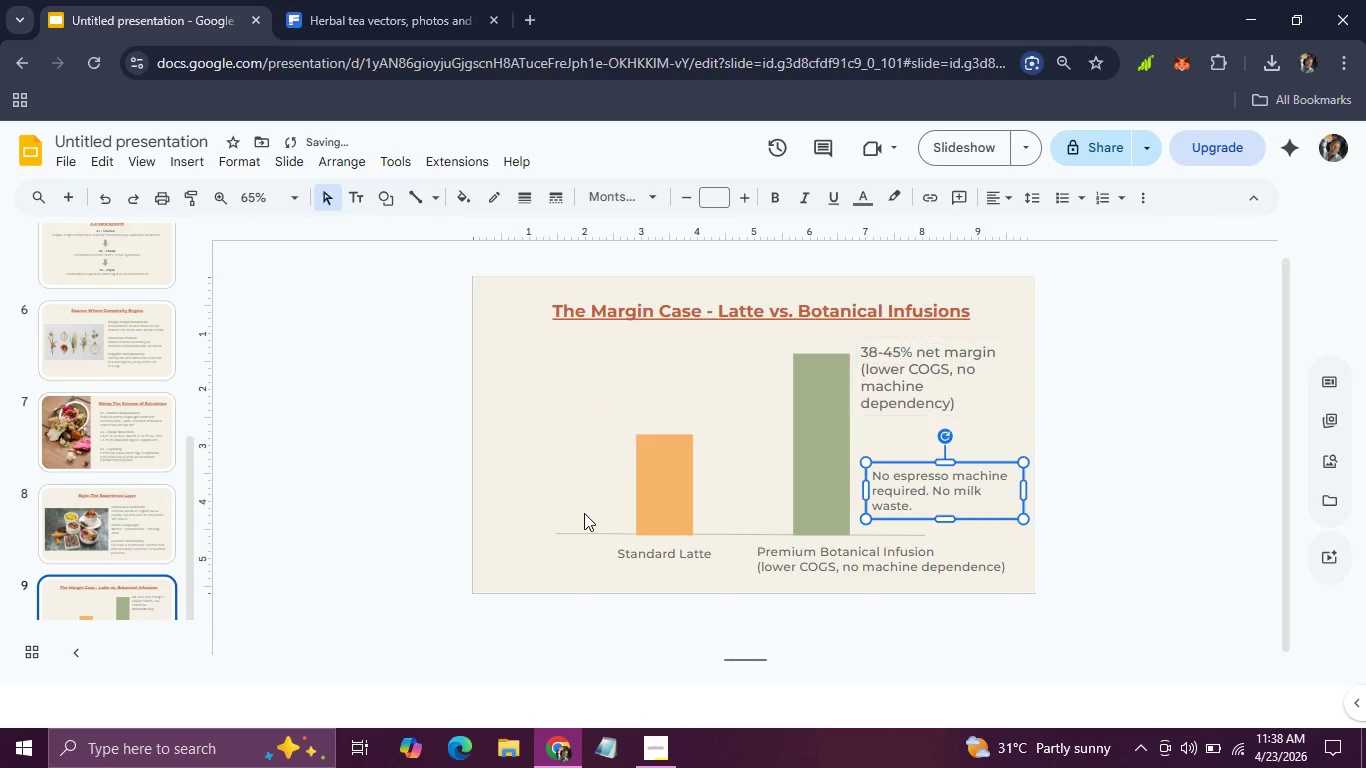 
key(Control+Z)
 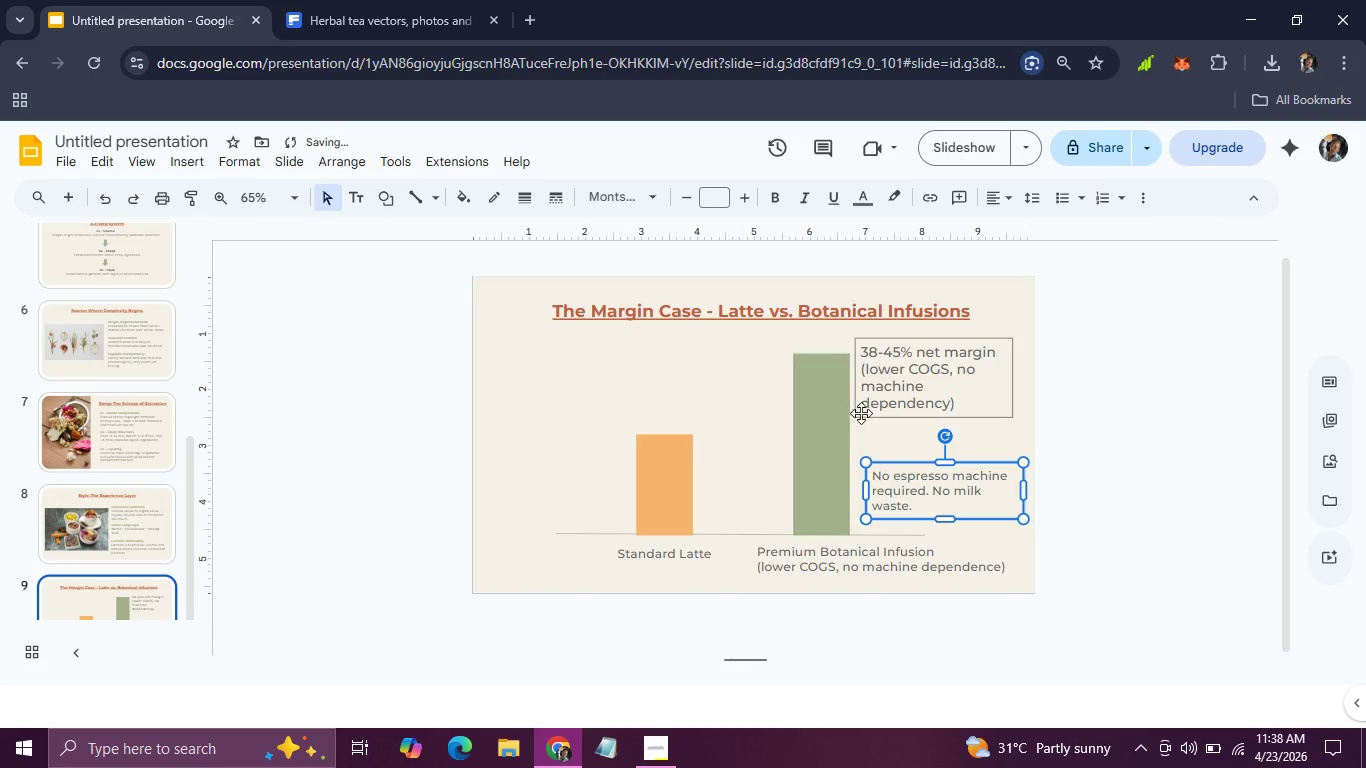 
left_click([861, 412])
 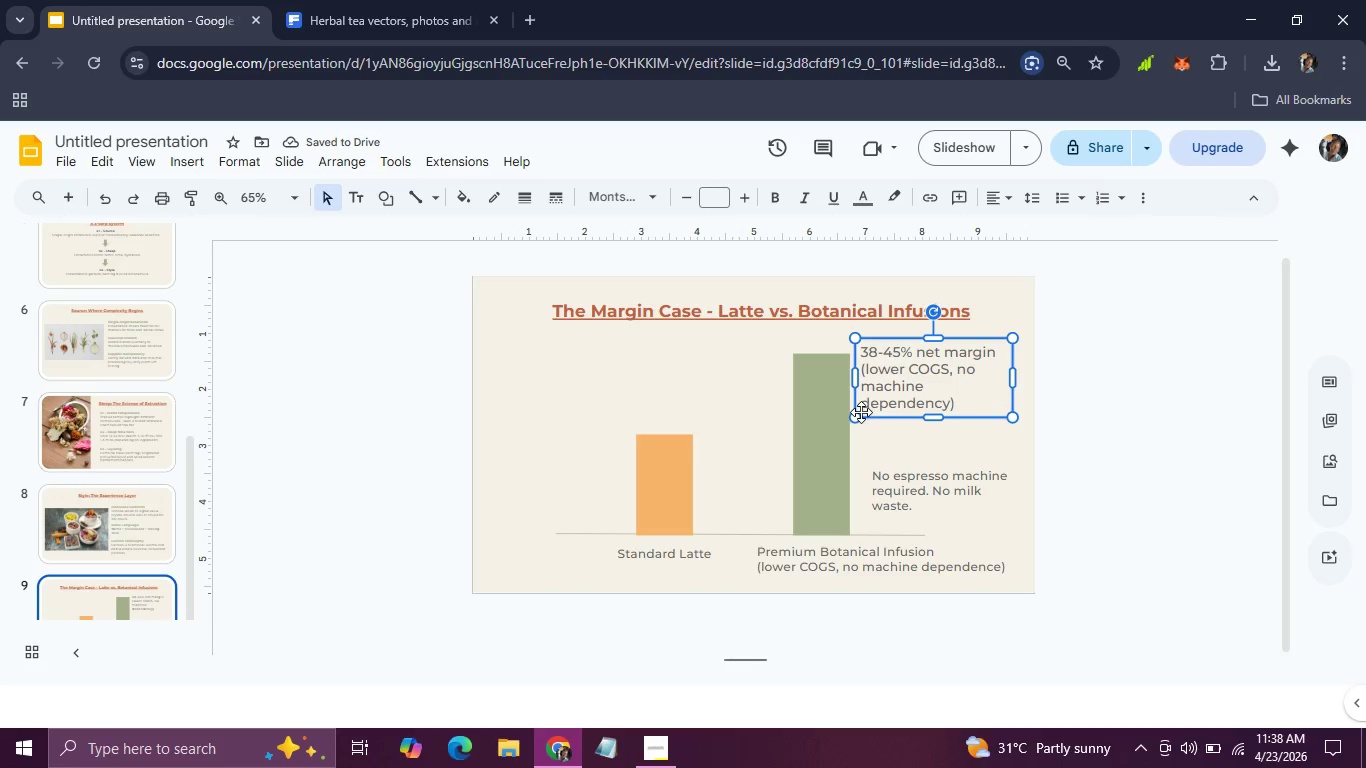 
key(Control+D)
 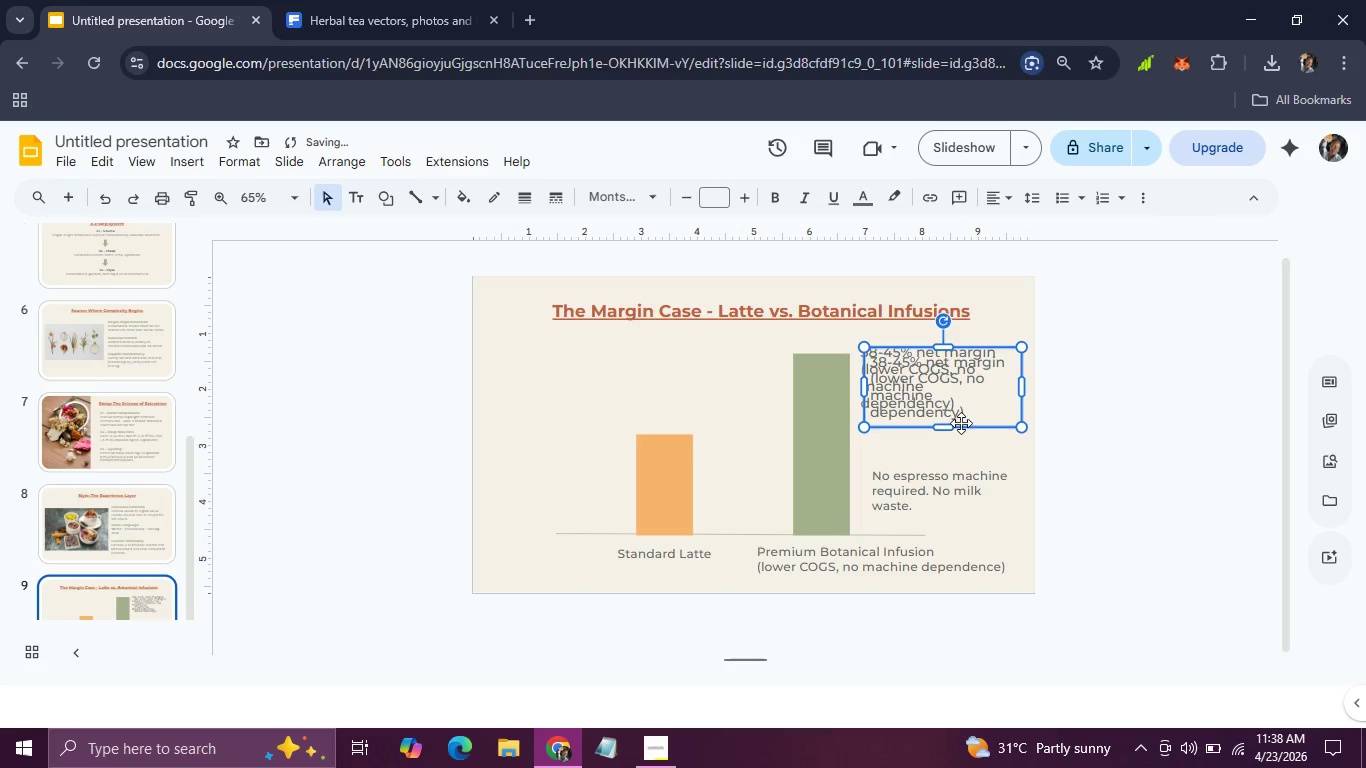 
left_click_drag(start_coordinate=[966, 428], to_coordinate=[573, 478])
 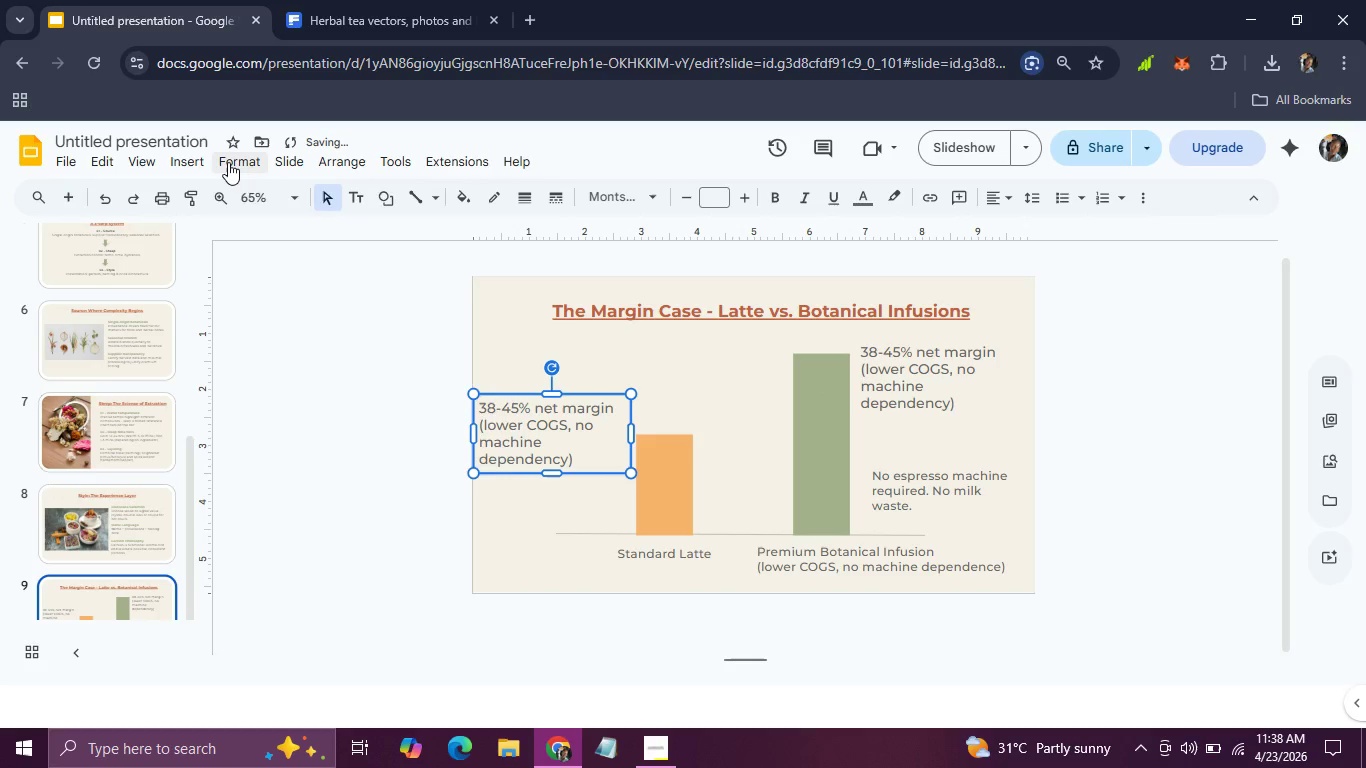 
left_click([228, 162])
 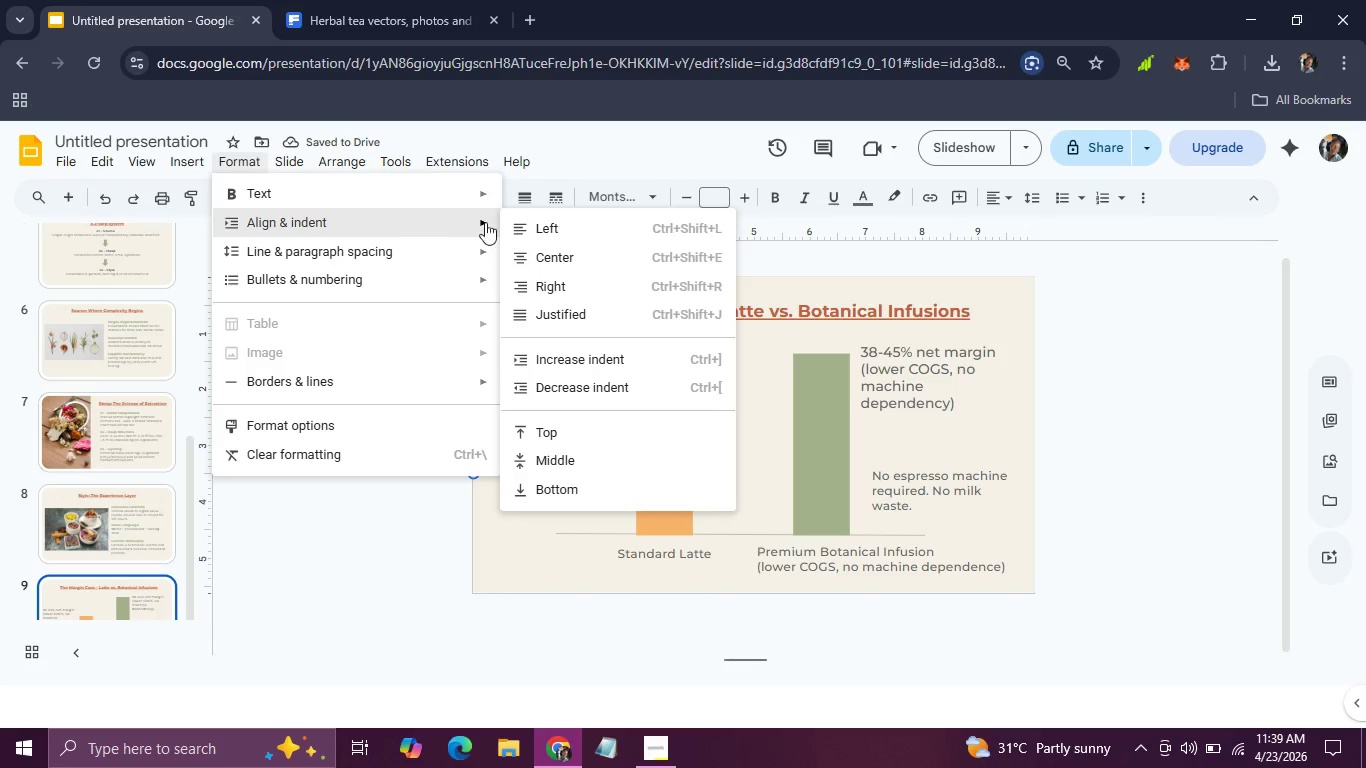 
left_click([571, 287])
 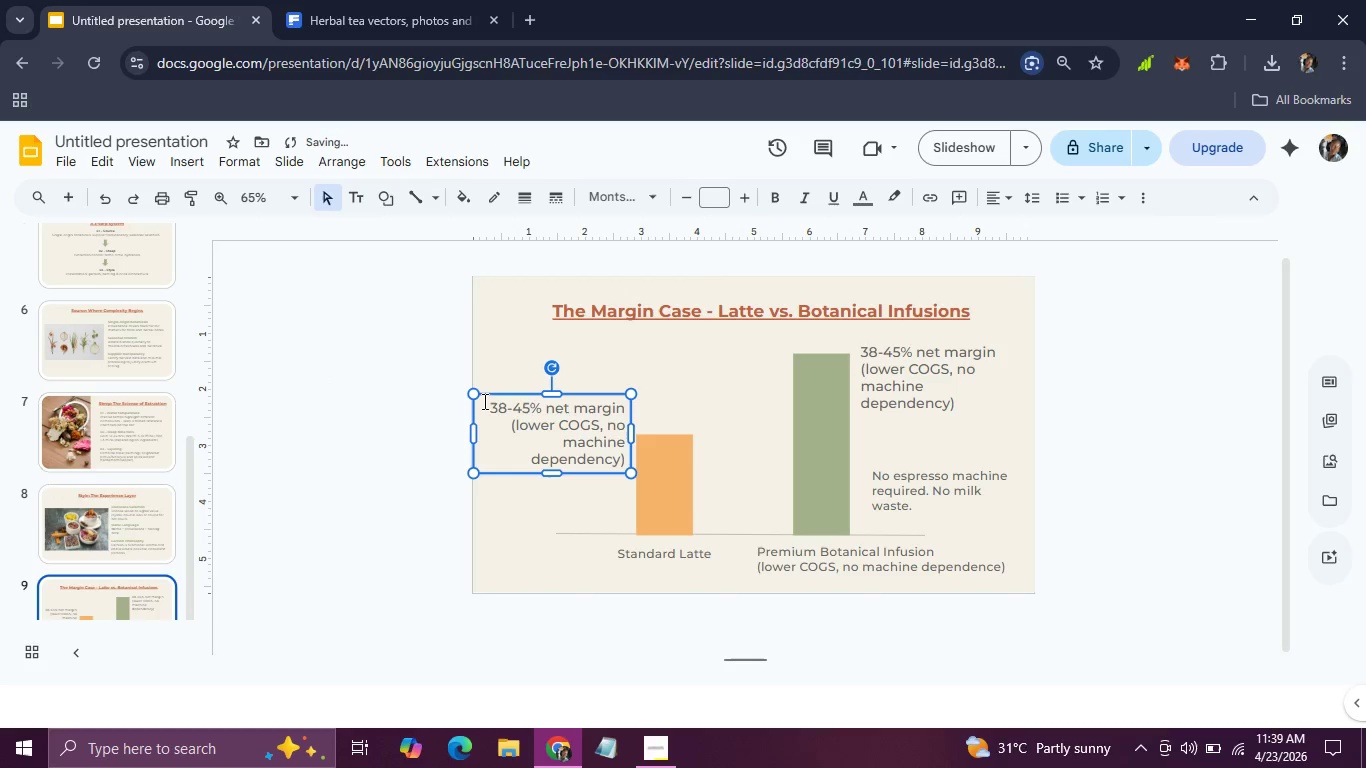 
left_click_drag(start_coordinate=[486, 404], to_coordinate=[625, 456])
 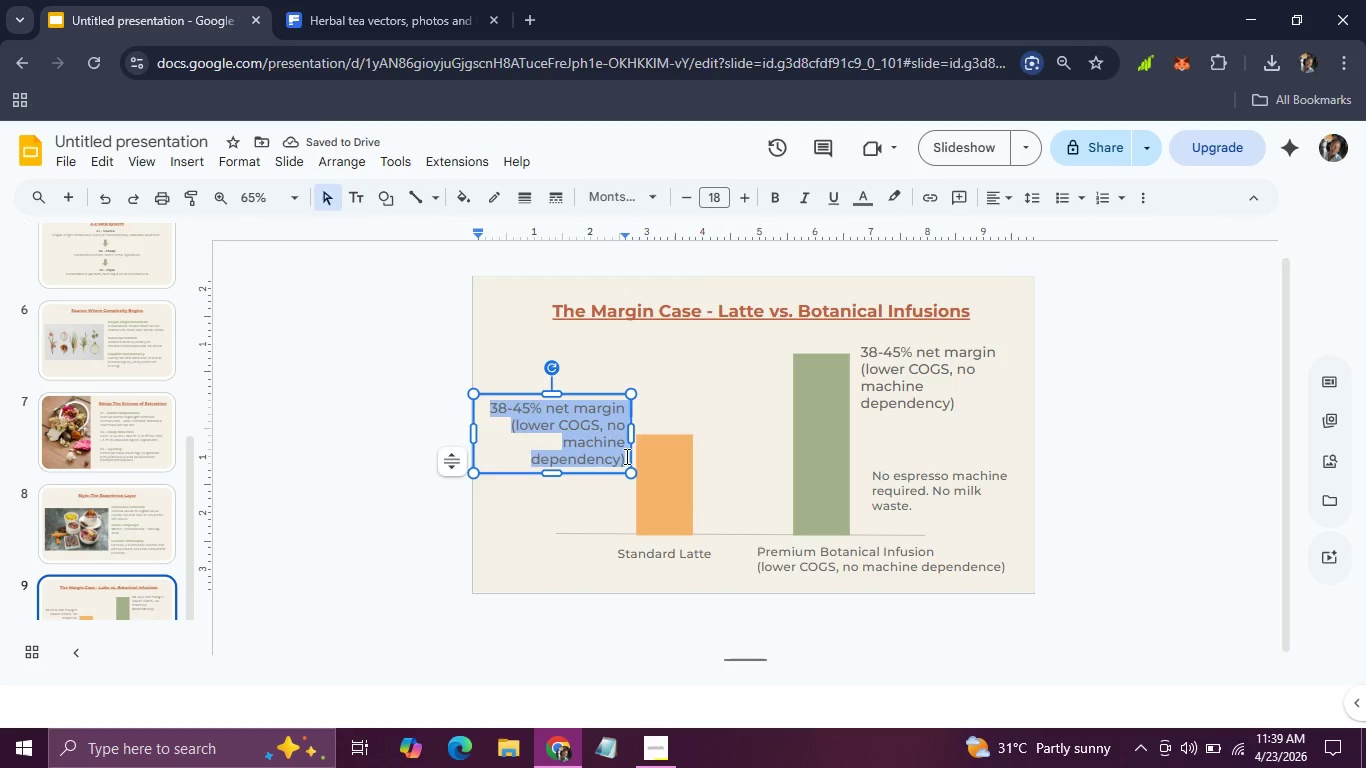 
key(Control+V)
 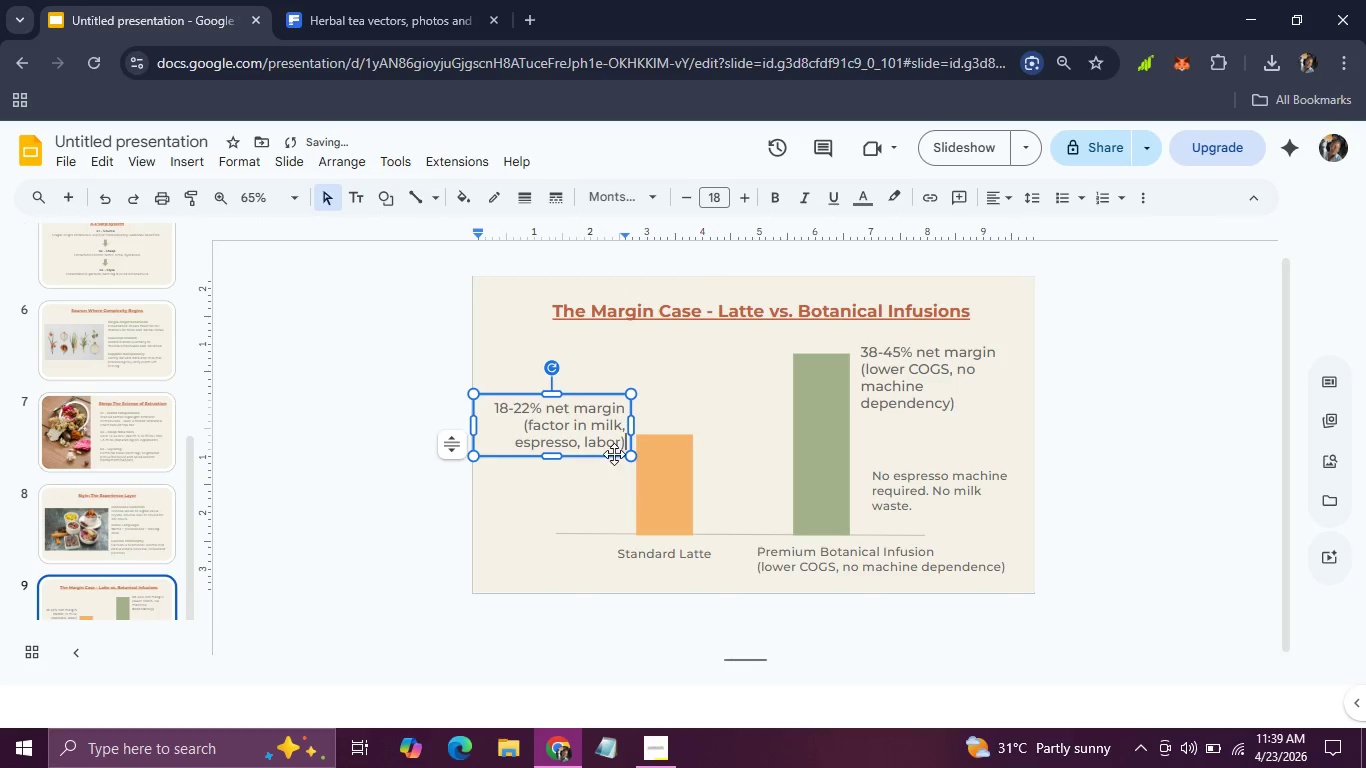 
left_click_drag(start_coordinate=[612, 454], to_coordinate=[612, 489])
 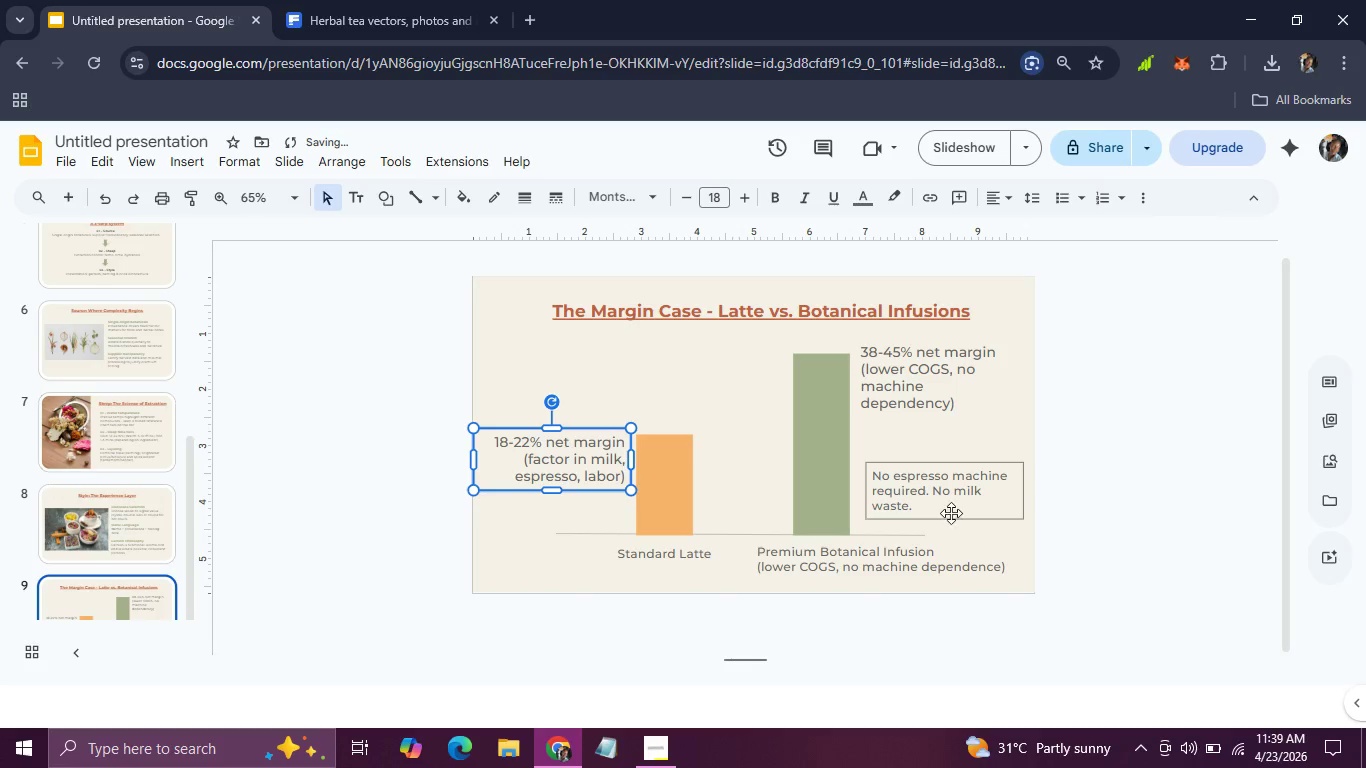 
left_click([951, 515])
 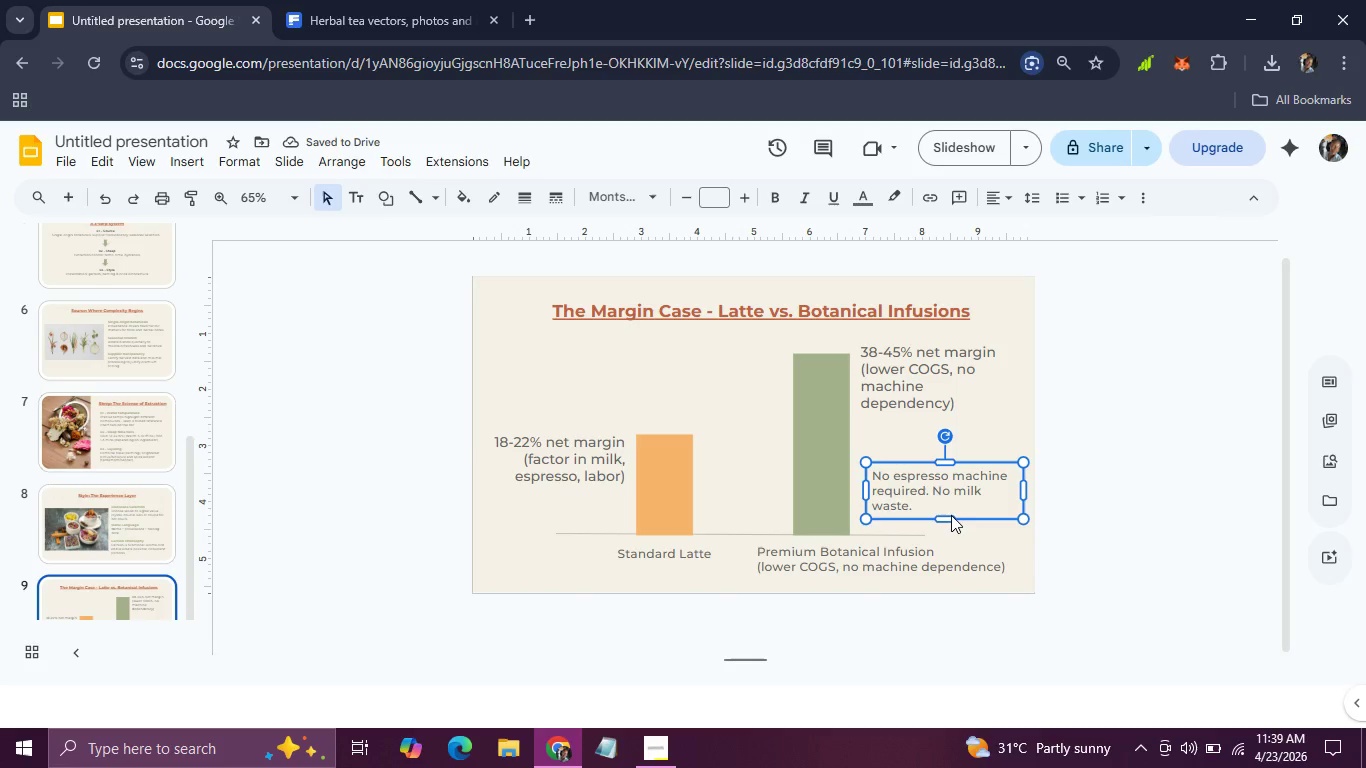 
hold_key(key=ArrowLeft, duration=0.83)
 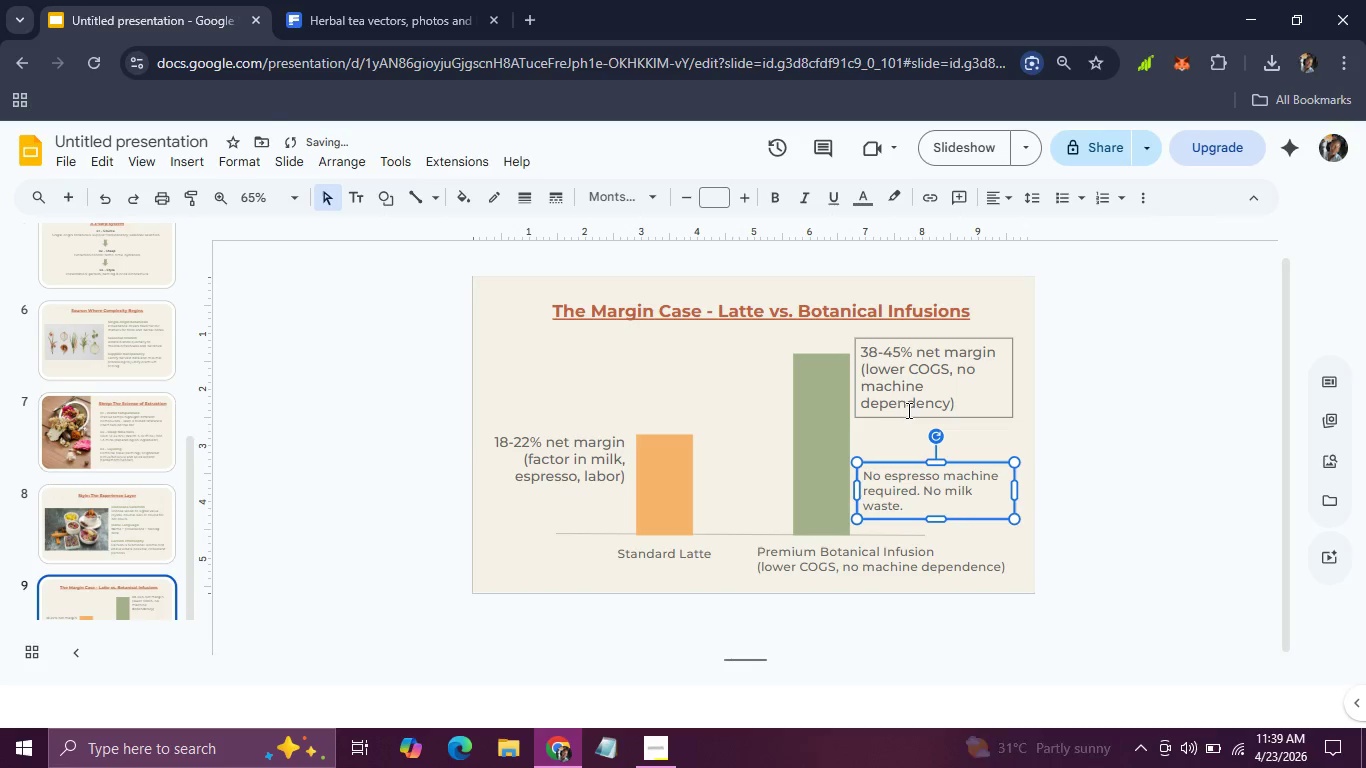 
left_click([907, 420])
 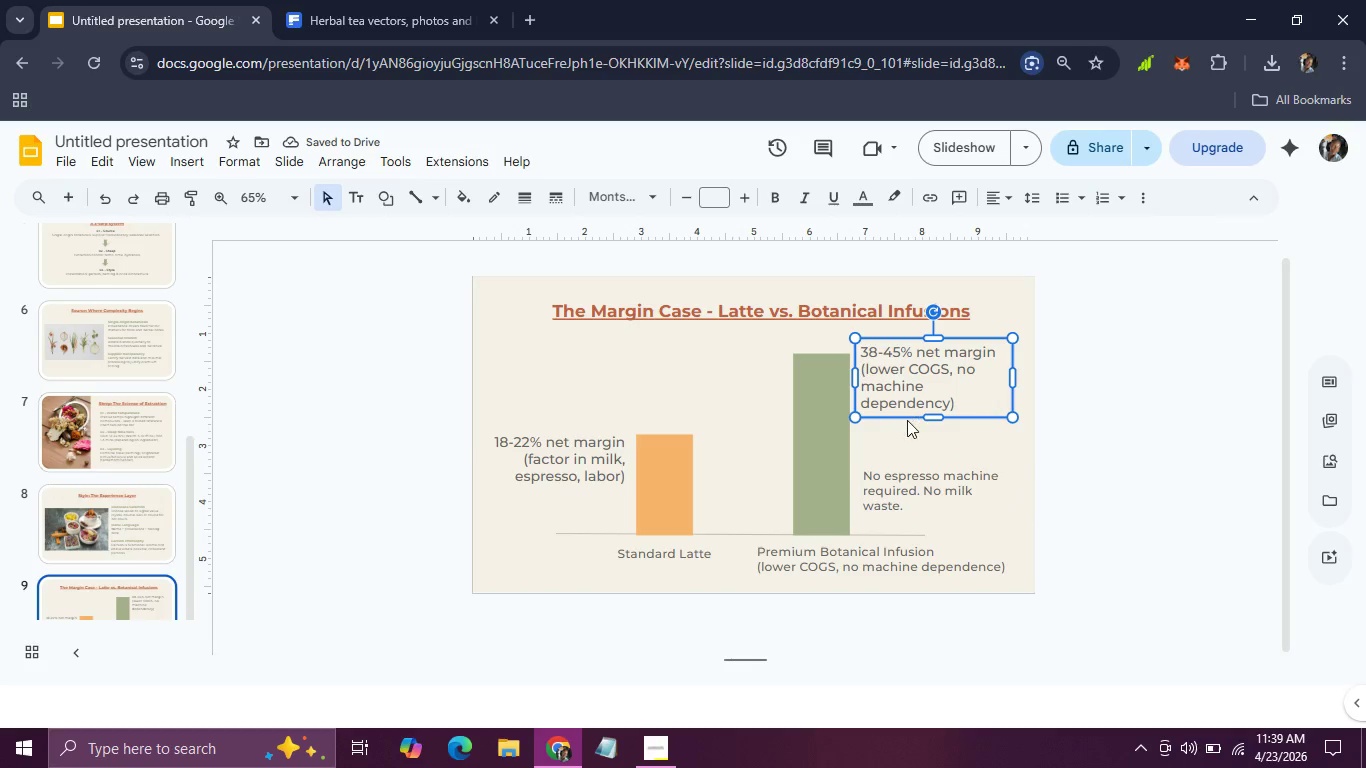 
hold_key(key=ArrowLeft, duration=0.67)
 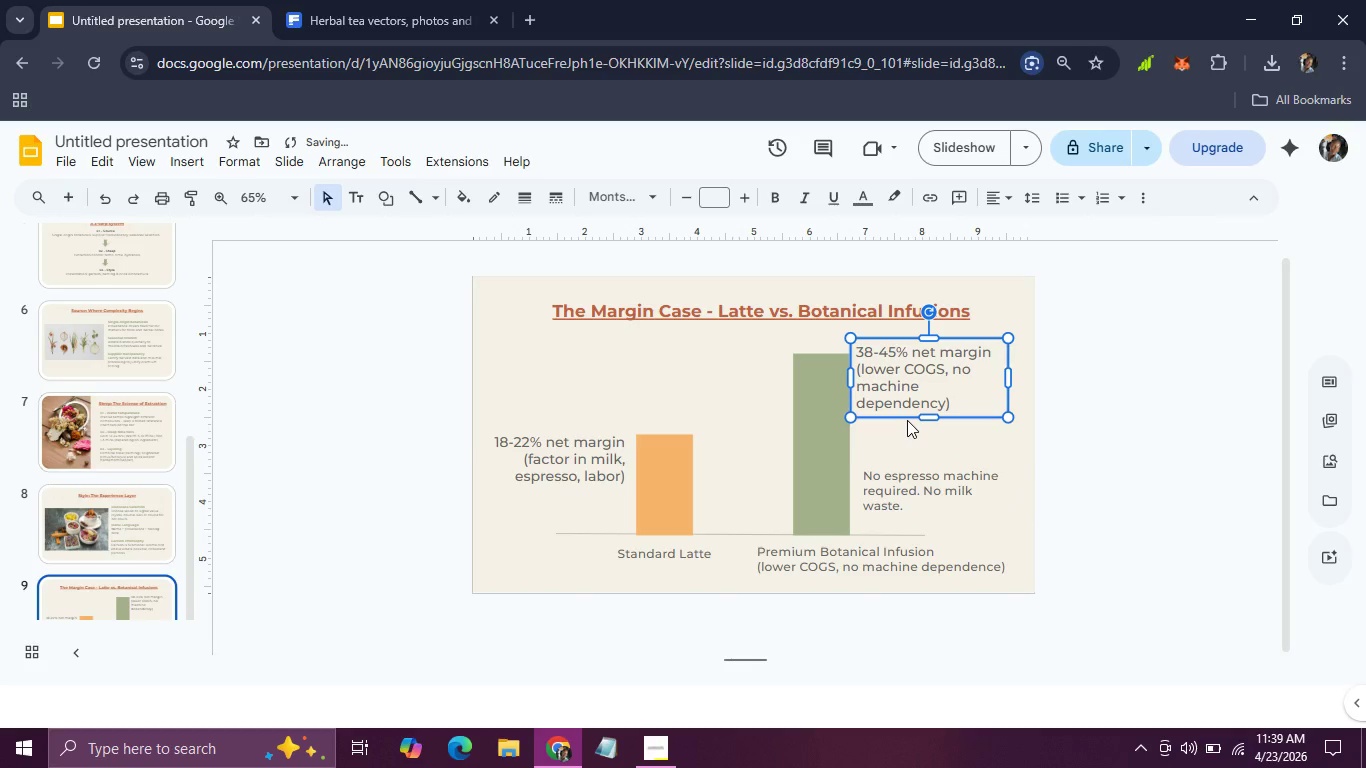 
key(ArrowRight)
 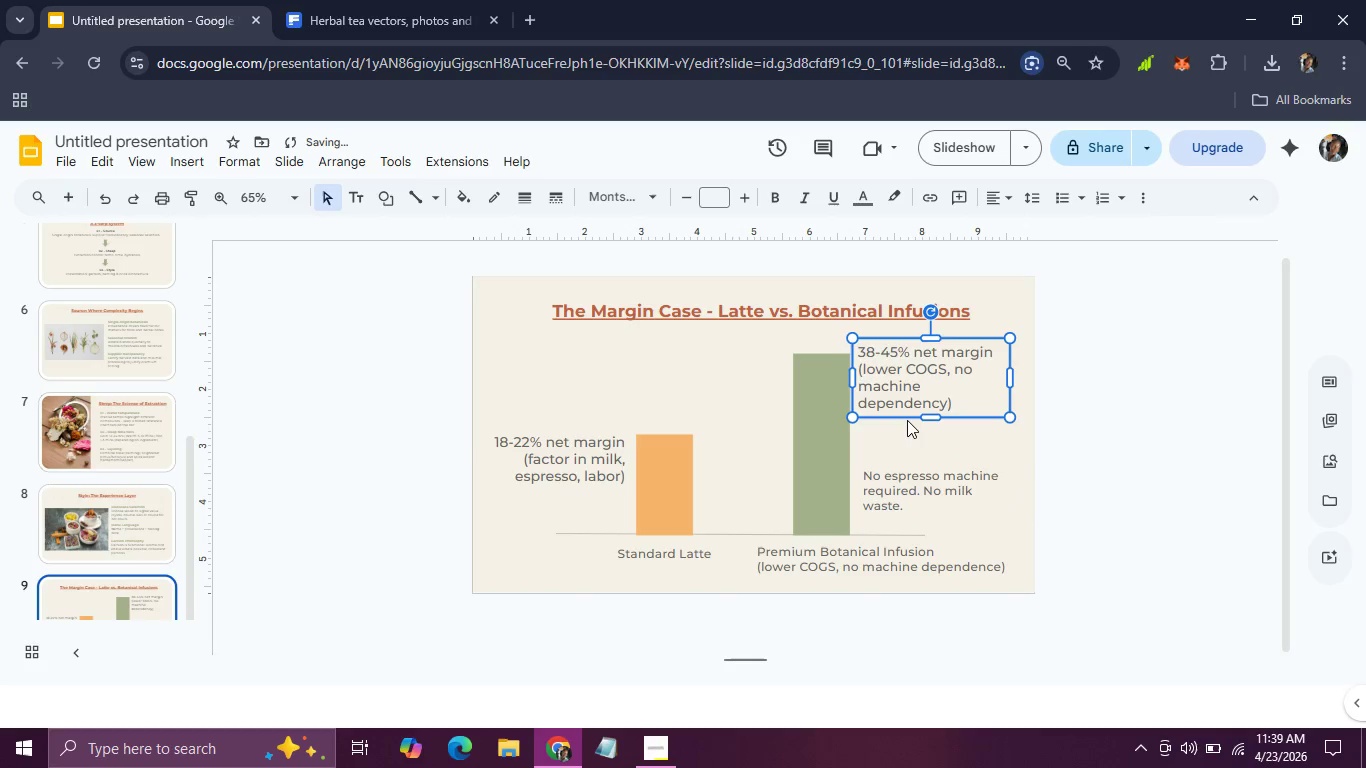 
key(ArrowRight)
 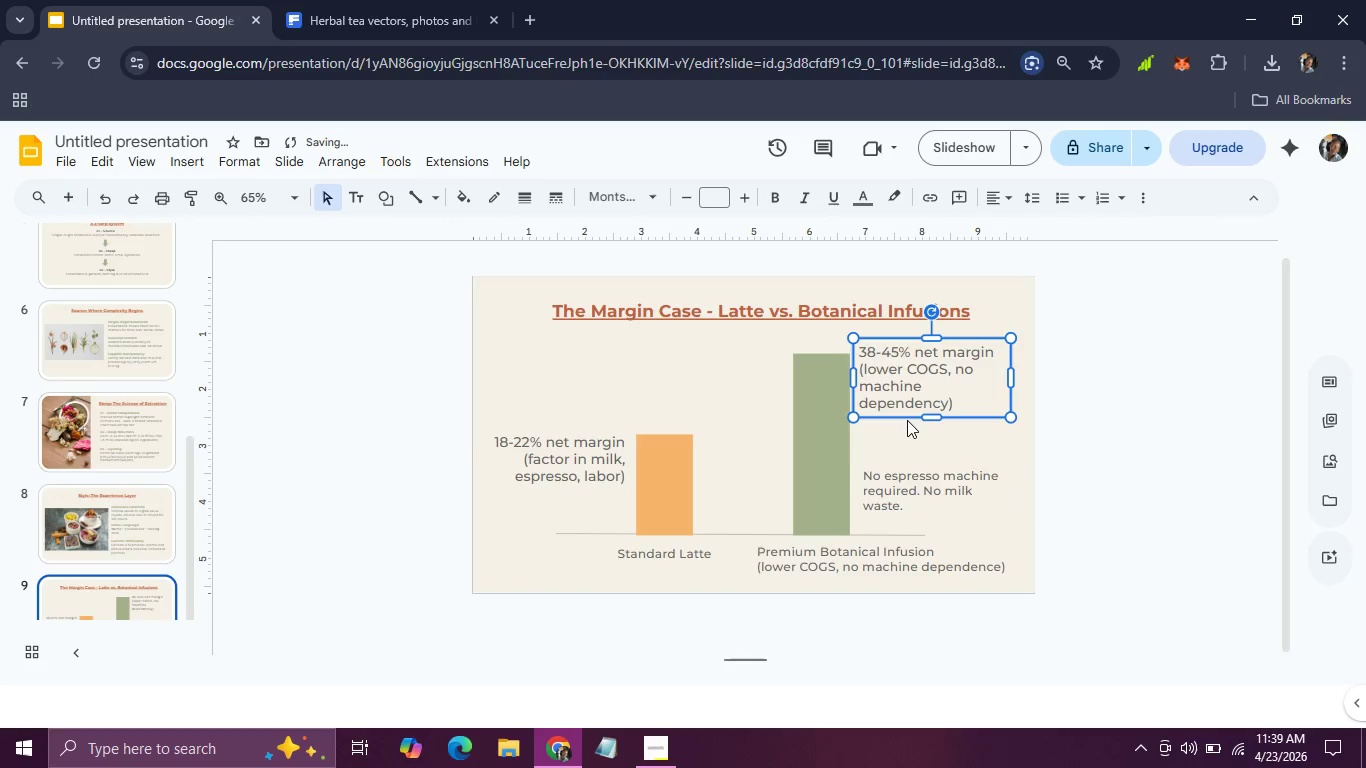 
key(ArrowRight)
 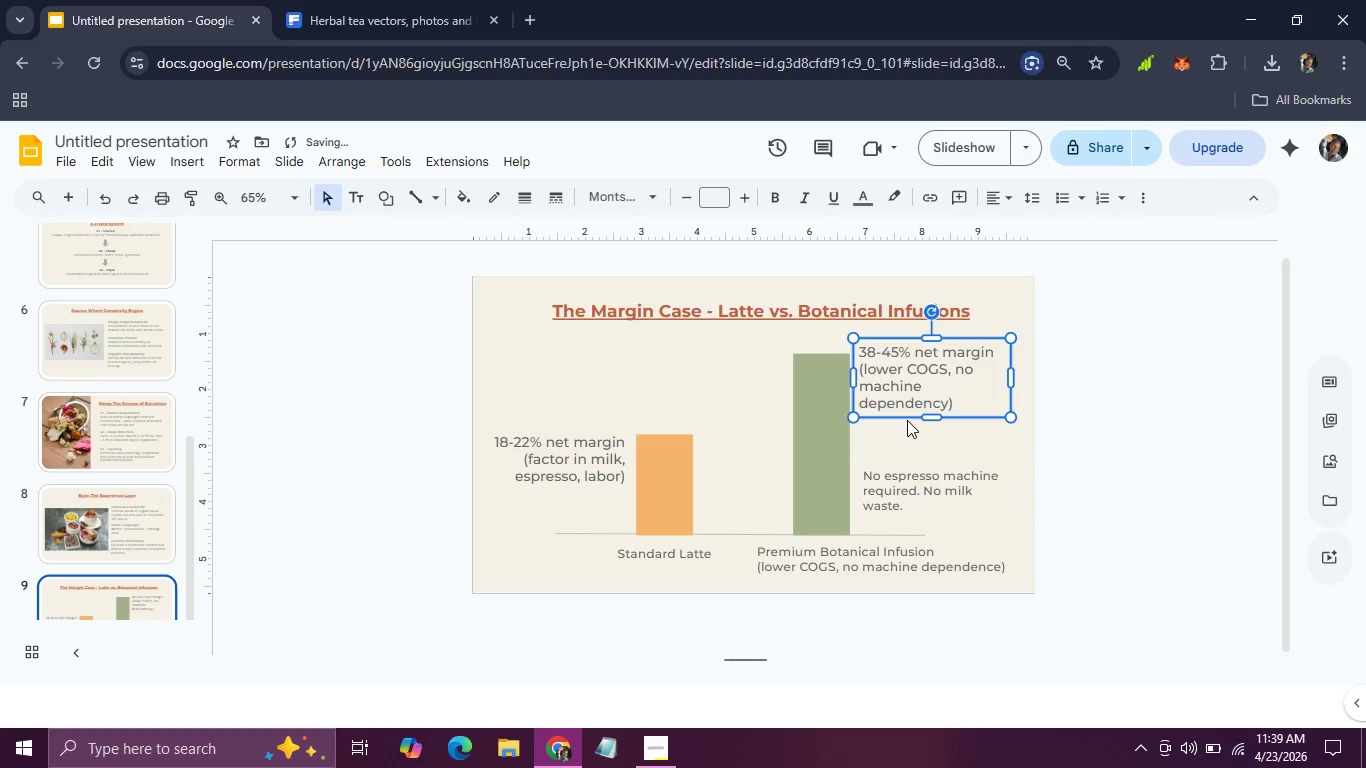 
key(ArrowRight)
 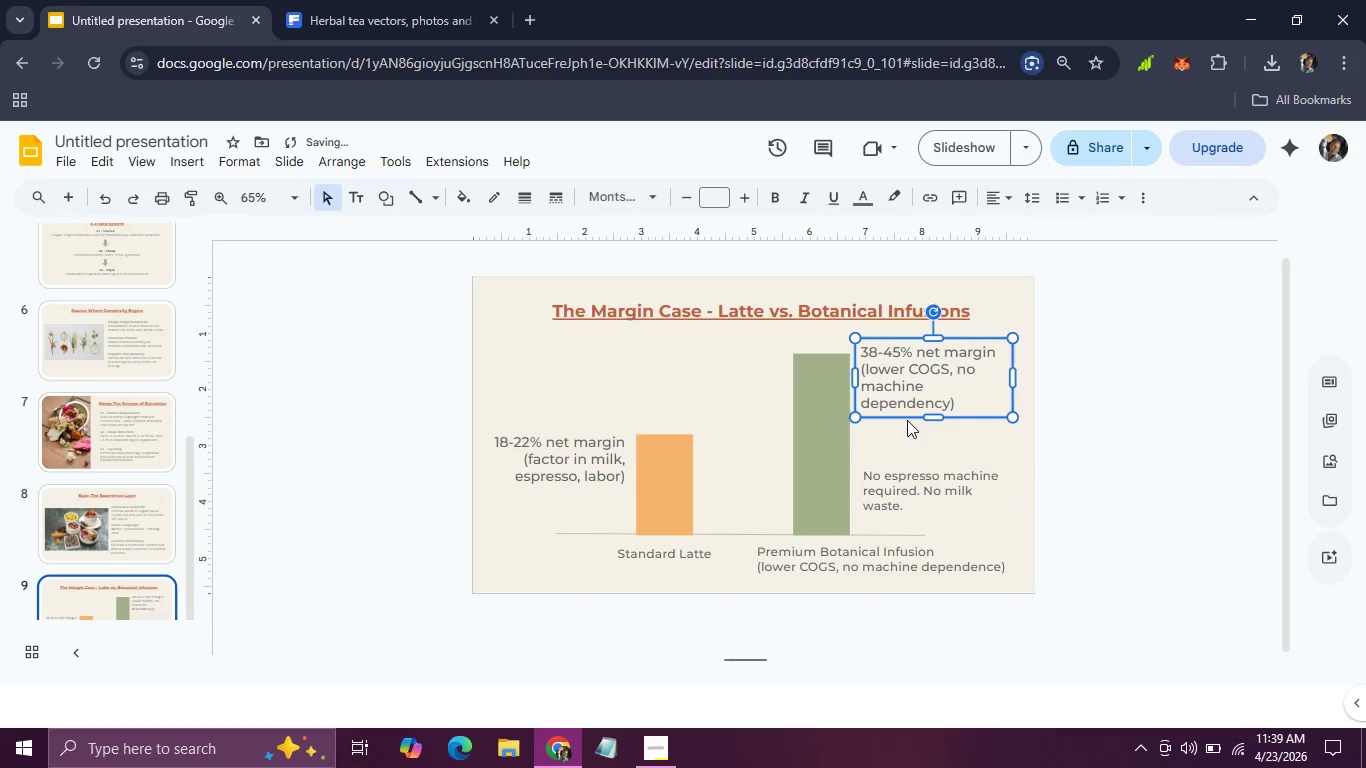 
key(ArrowRight)
 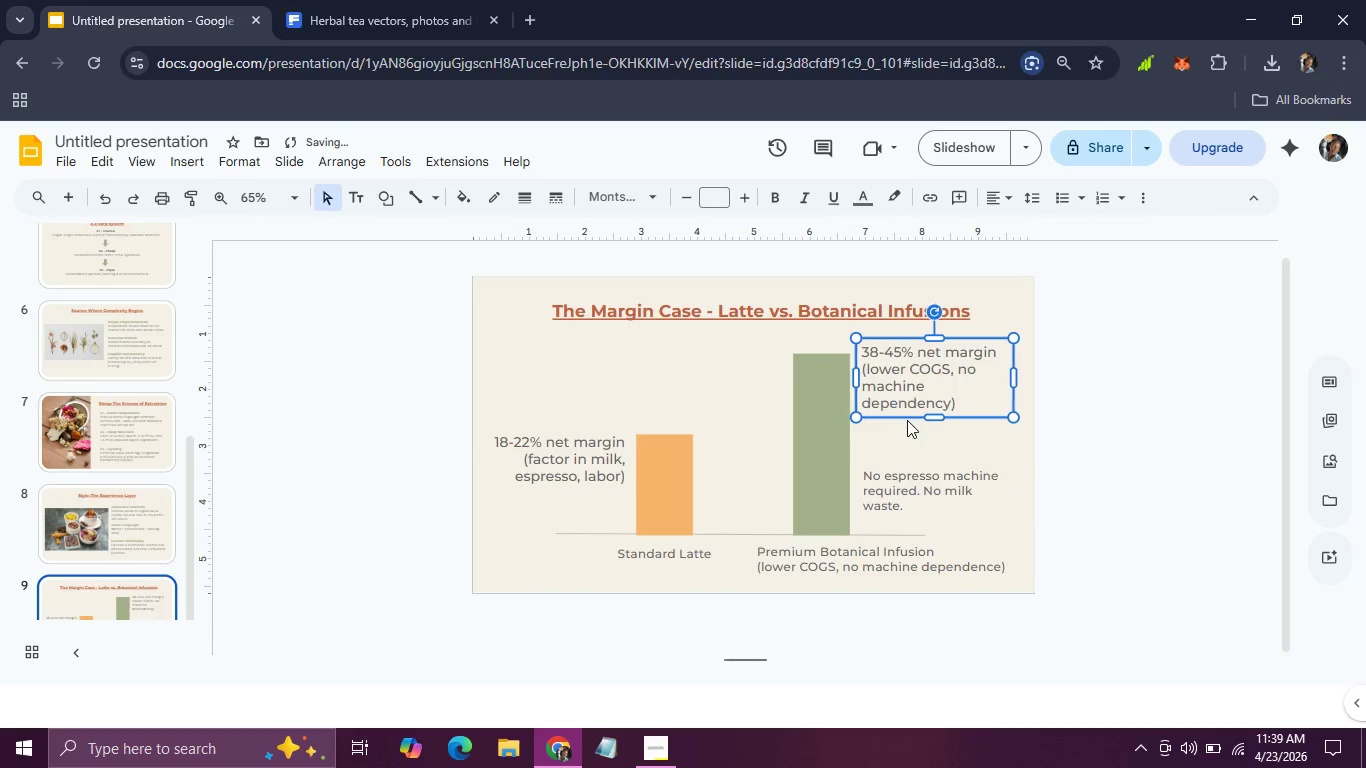 
key(ArrowRight)
 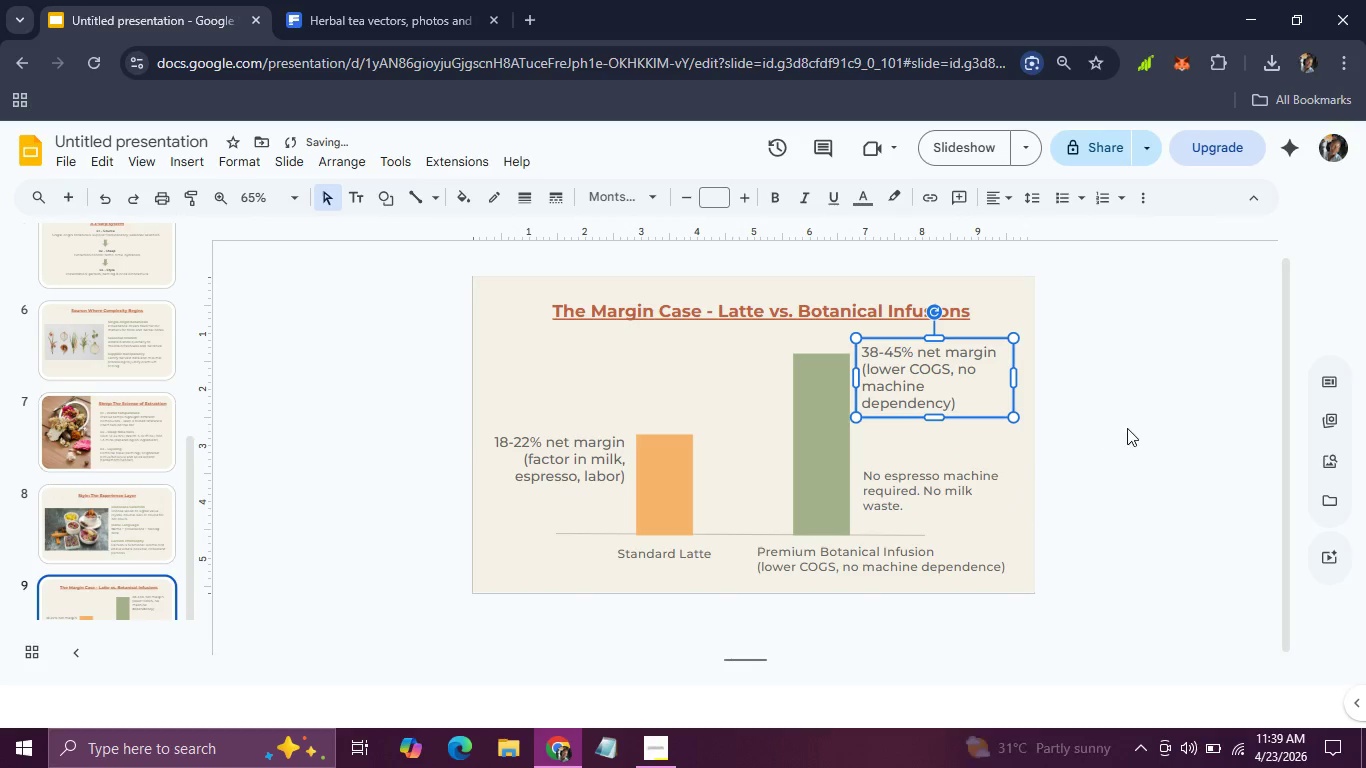 
left_click([1129, 428])
 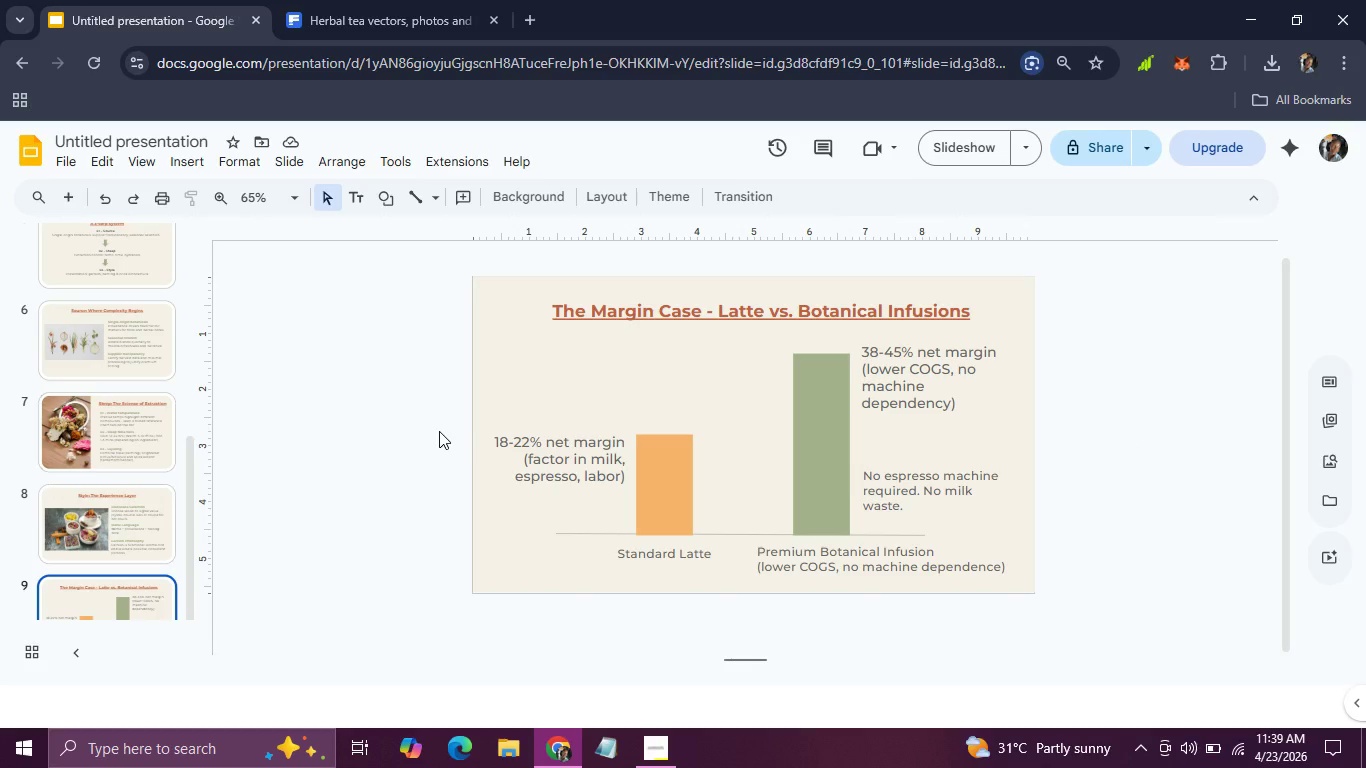 
wait(6.84)
 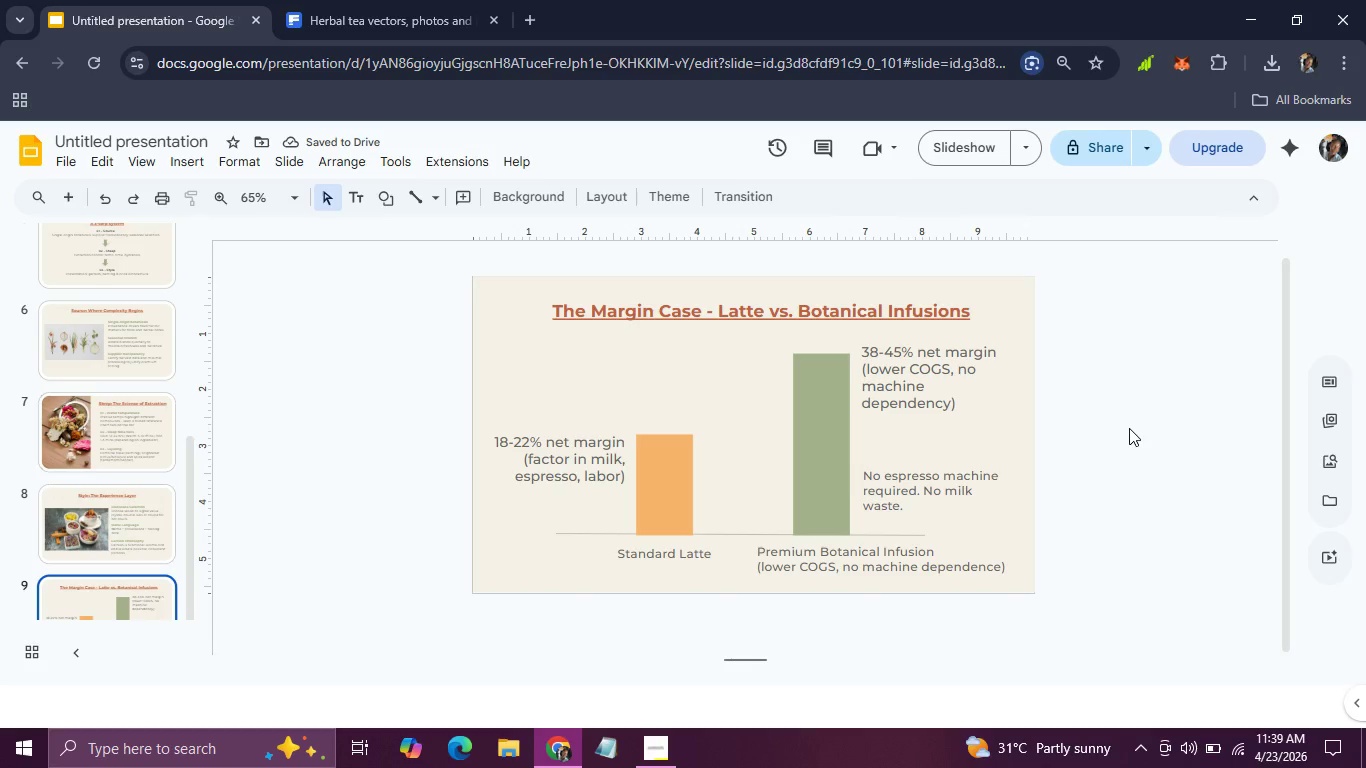 
scroll: coordinate [439, 431], scroll_direction: down, amount: 4.0
 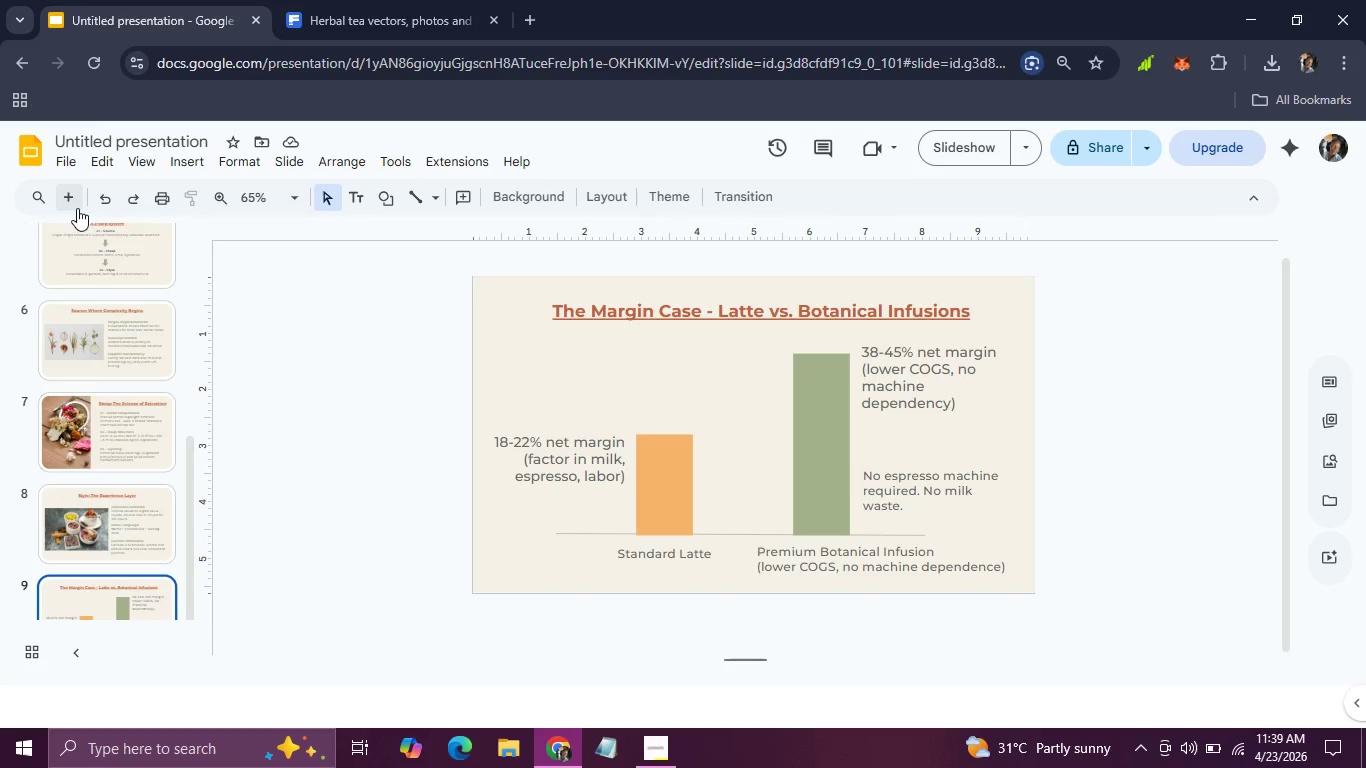 
left_click([75, 211])
 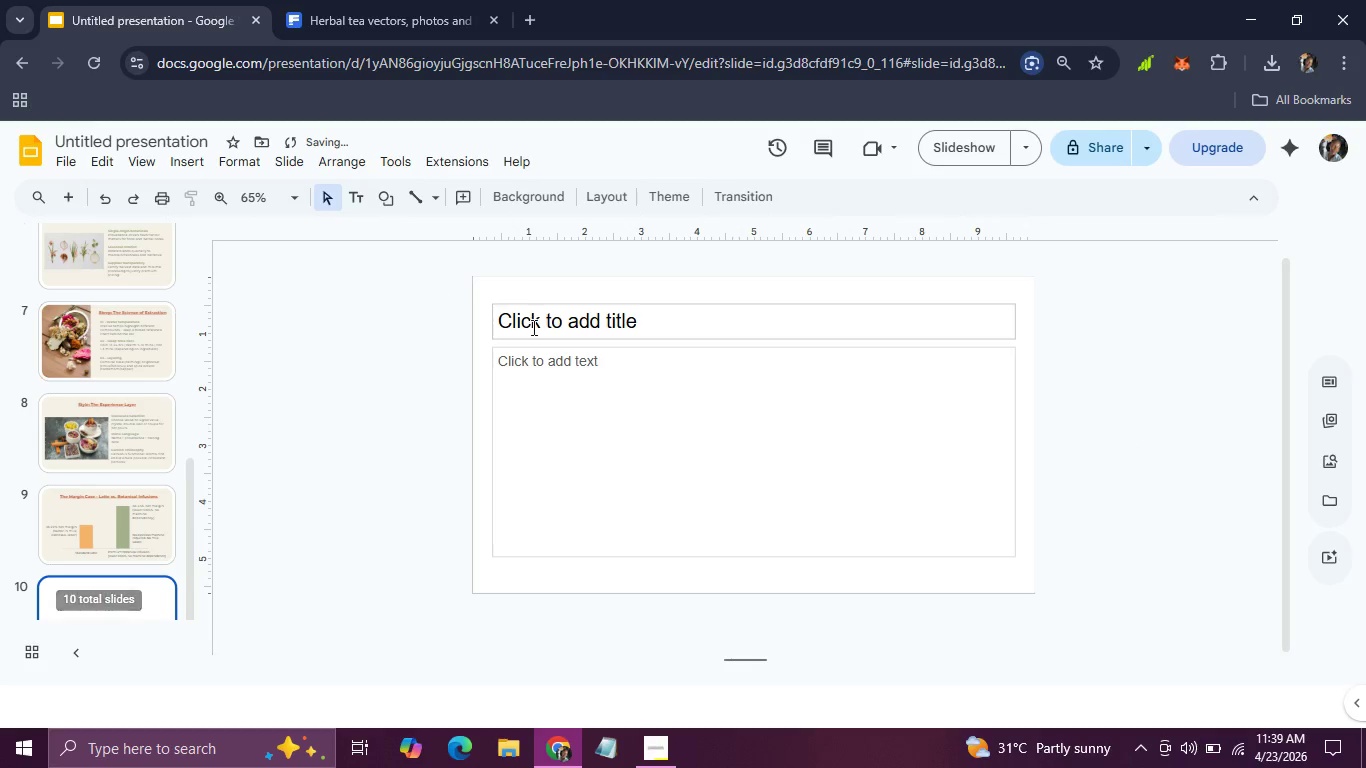 
left_click([532, 327])
 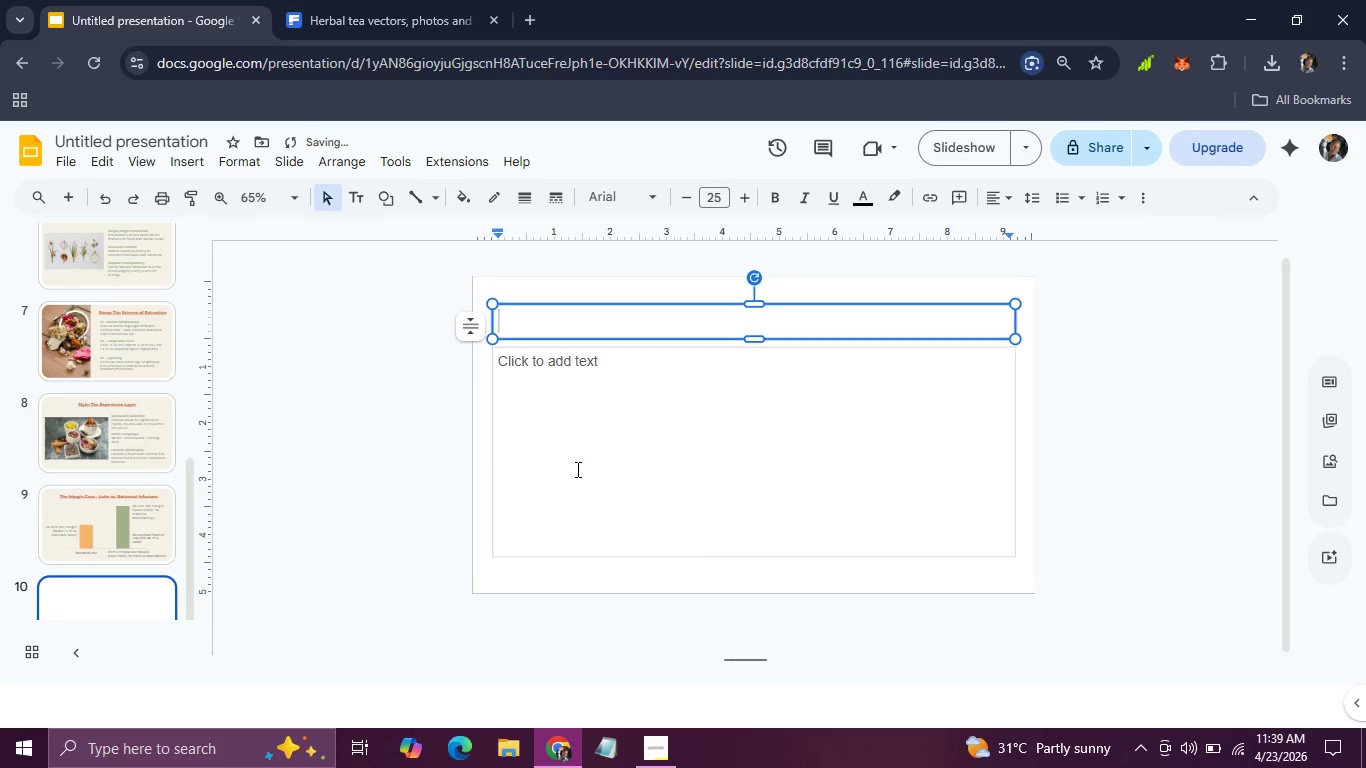 
left_click([576, 469])
 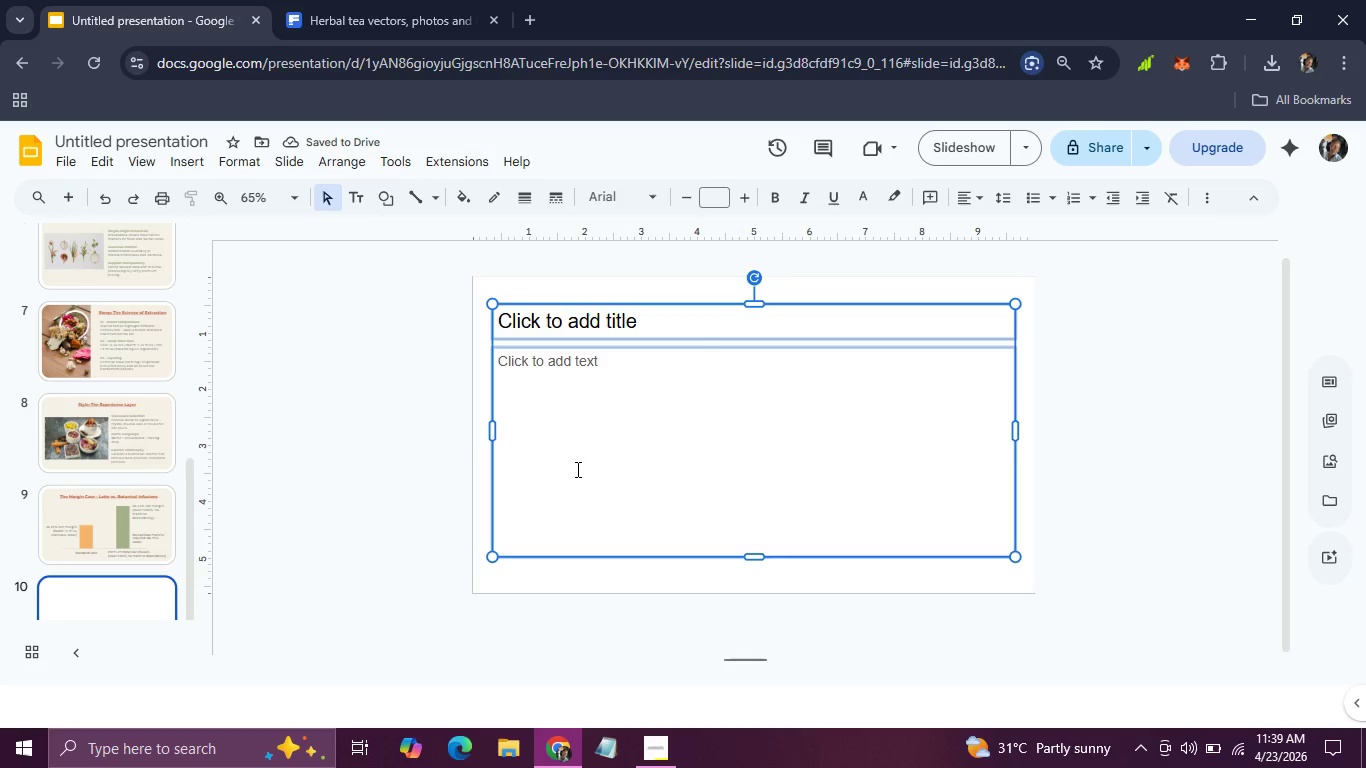 
key(Shift+Backspace)
 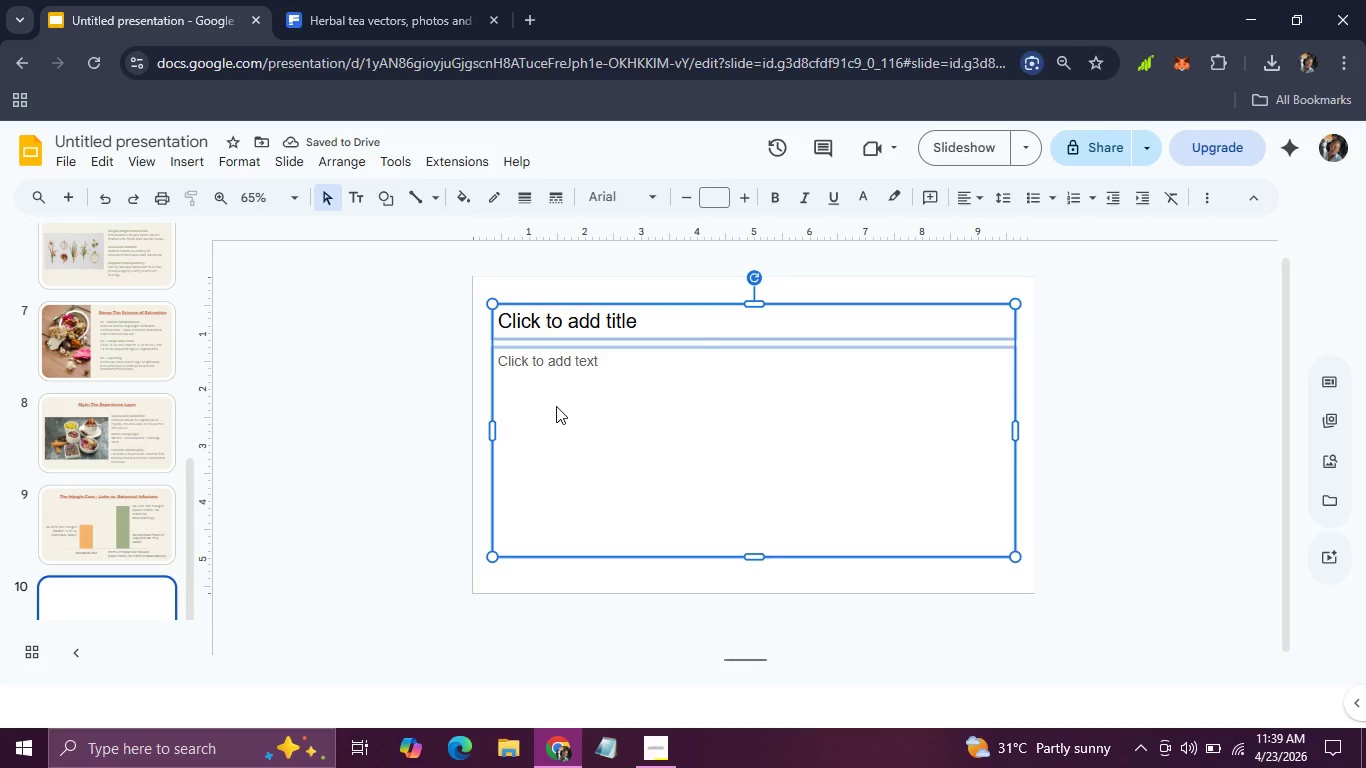 
key(Backspace)
 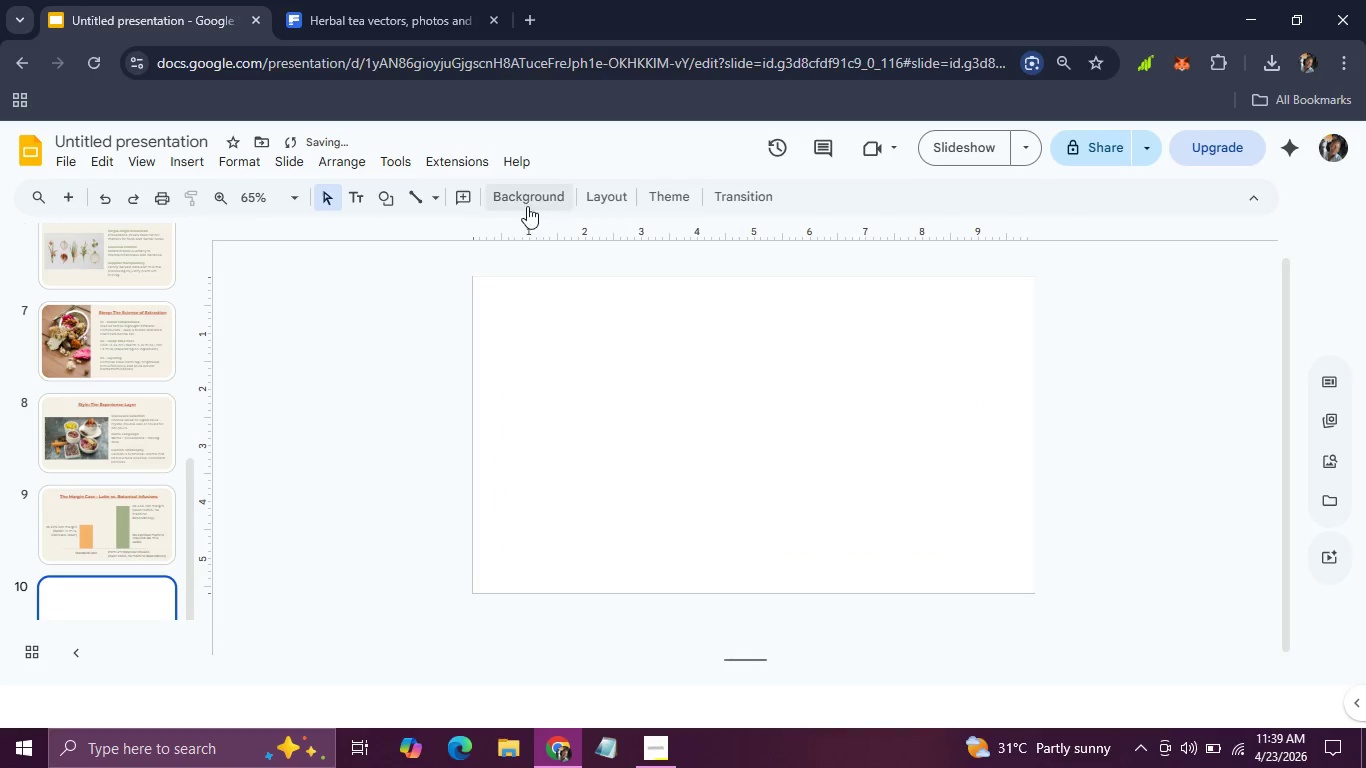 
left_click([530, 195])
 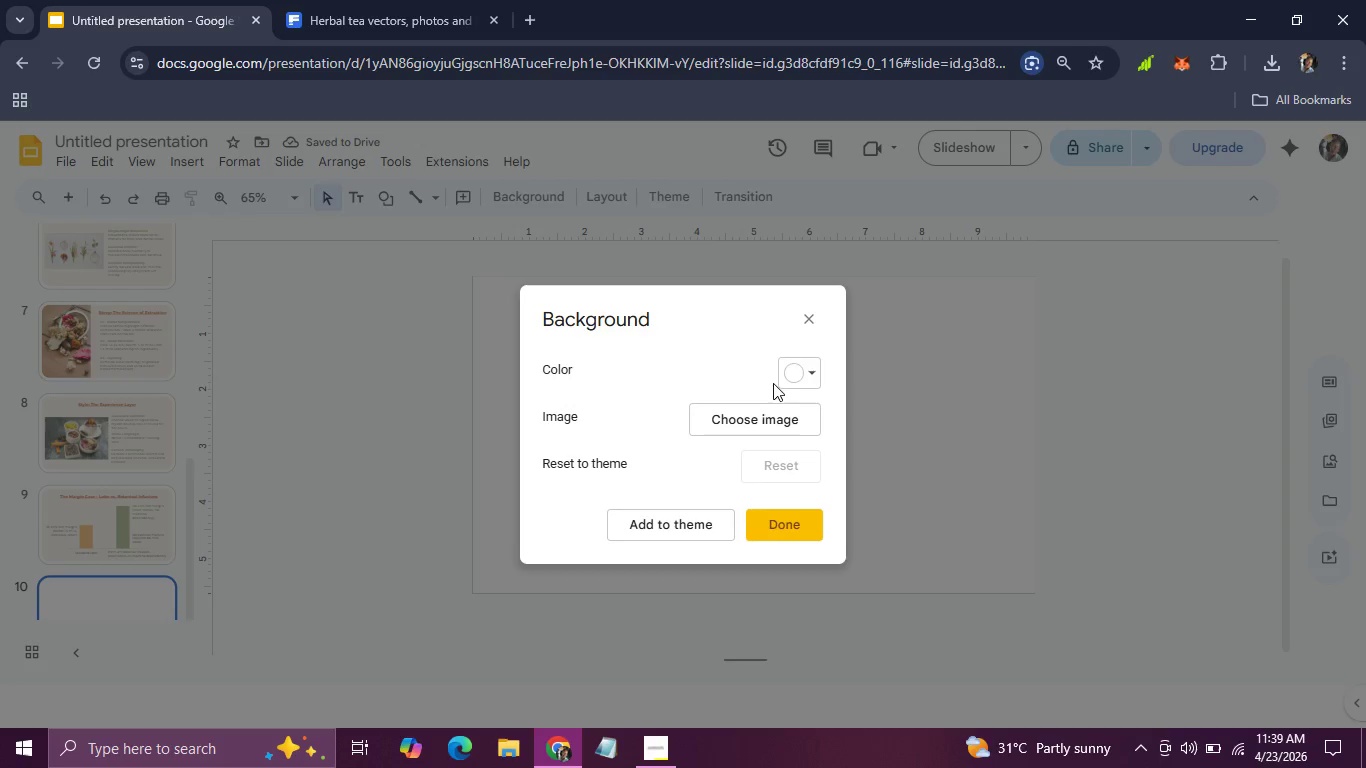 
left_click([784, 381])
 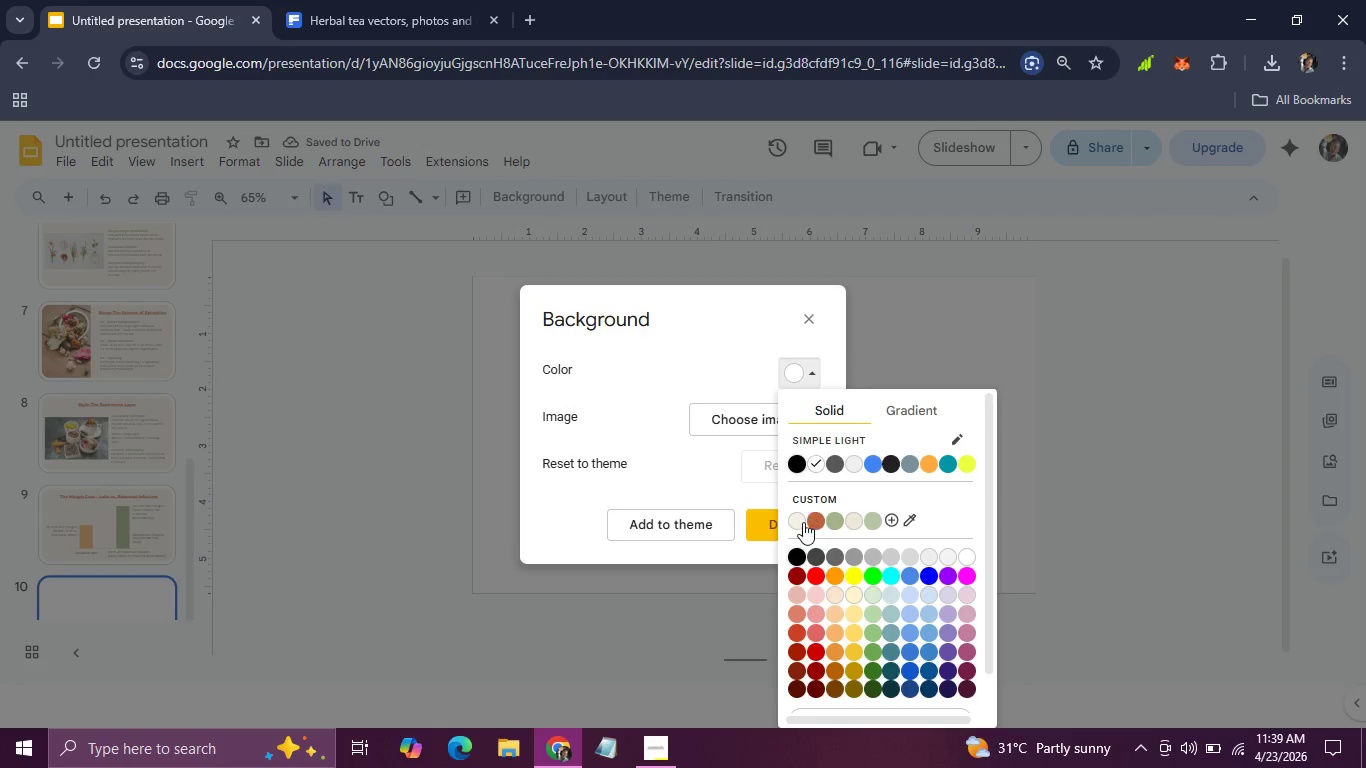 
left_click([803, 522])
 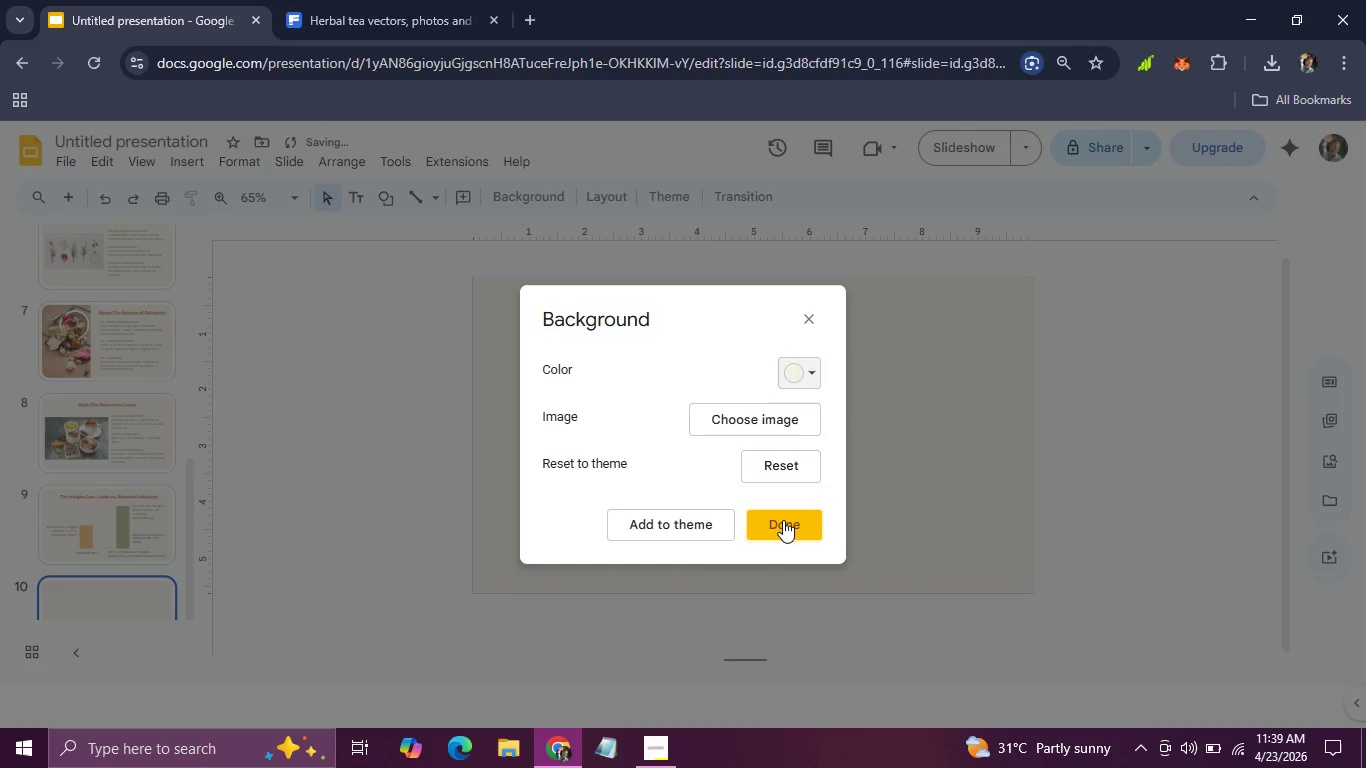 
left_click([783, 520])
 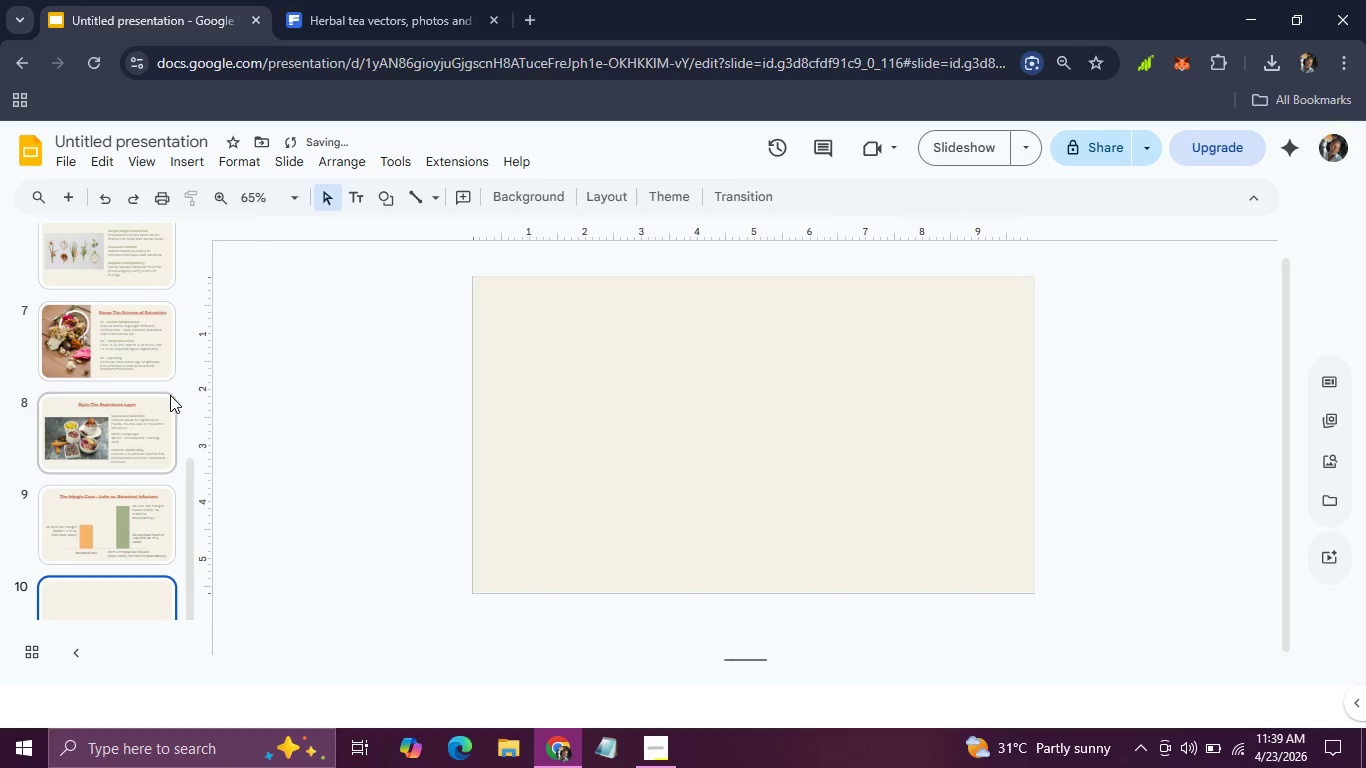 
scroll: coordinate [170, 395], scroll_direction: up, amount: 12.0
 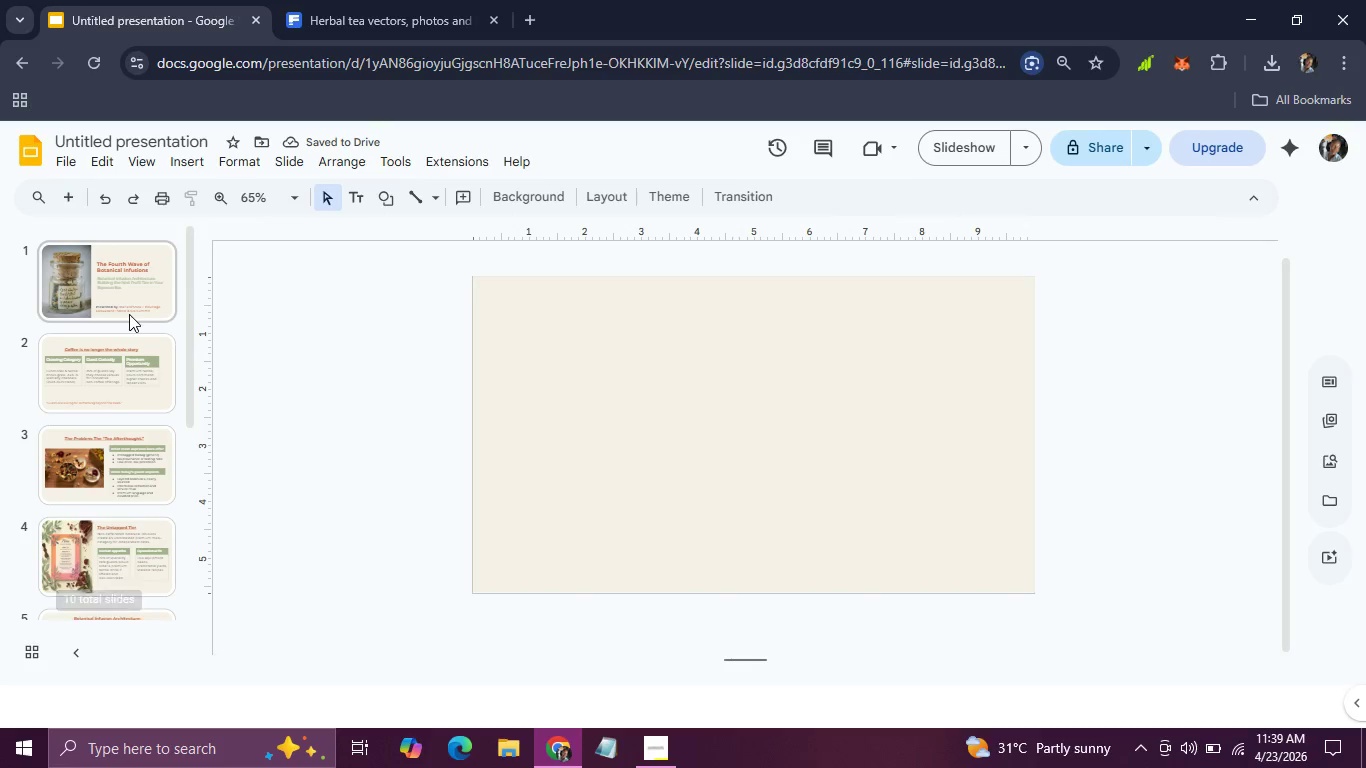 
left_click([129, 314])
 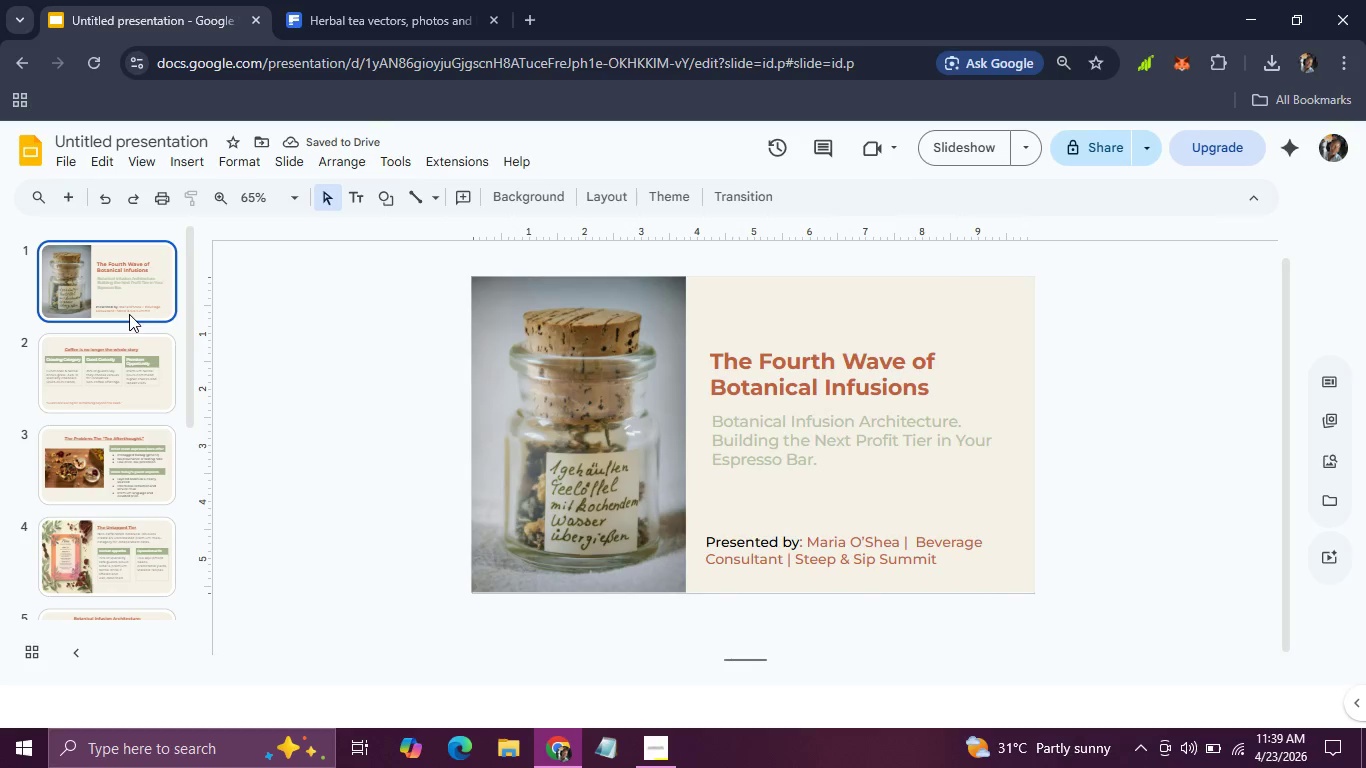 
key(ArrowRight)
 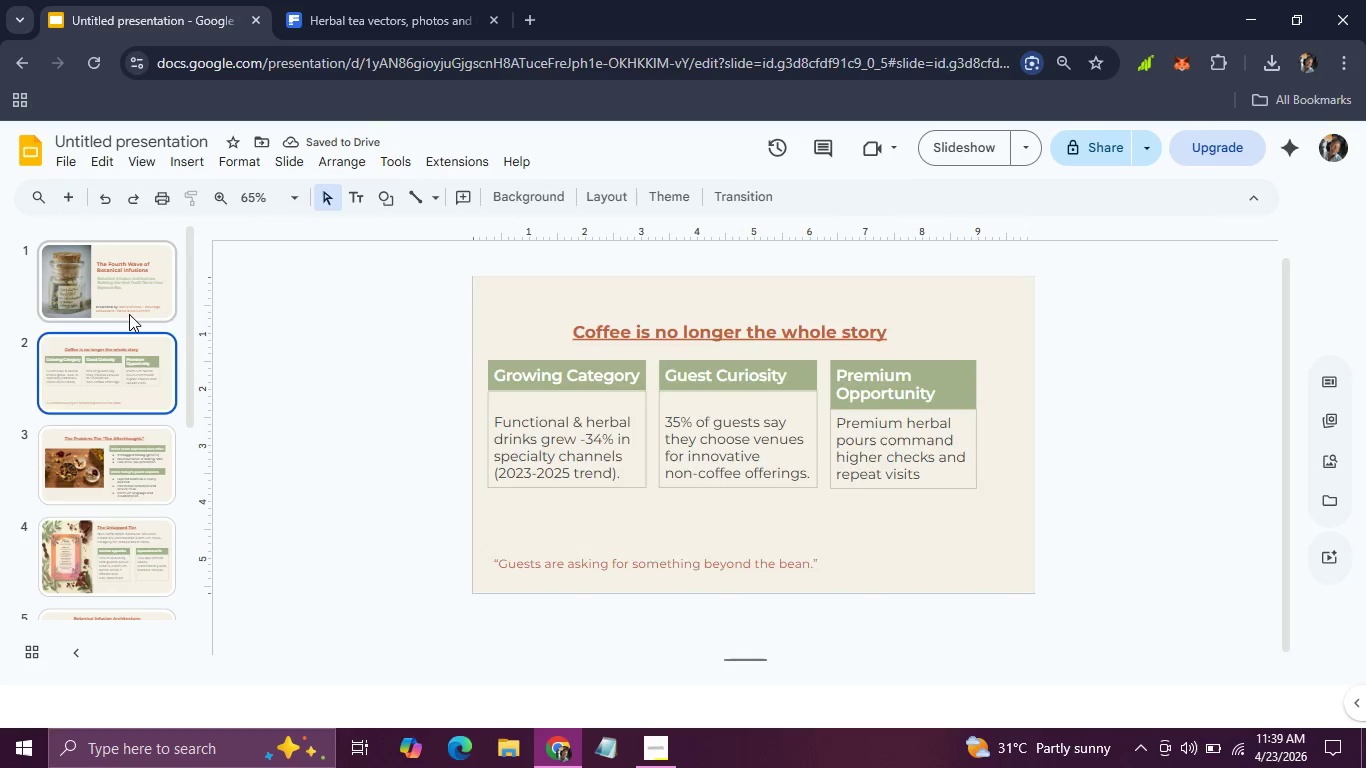 
key(ArrowRight)
 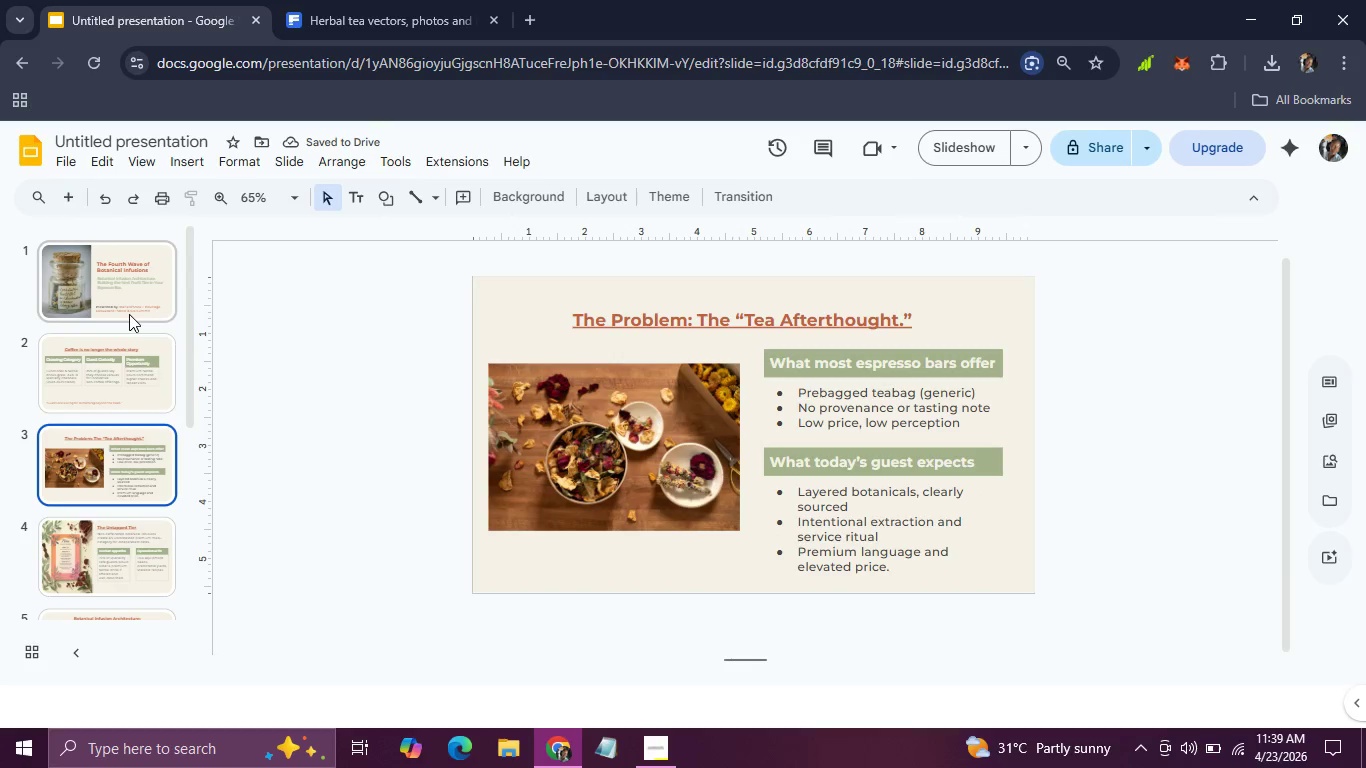 
key(ArrowRight)
 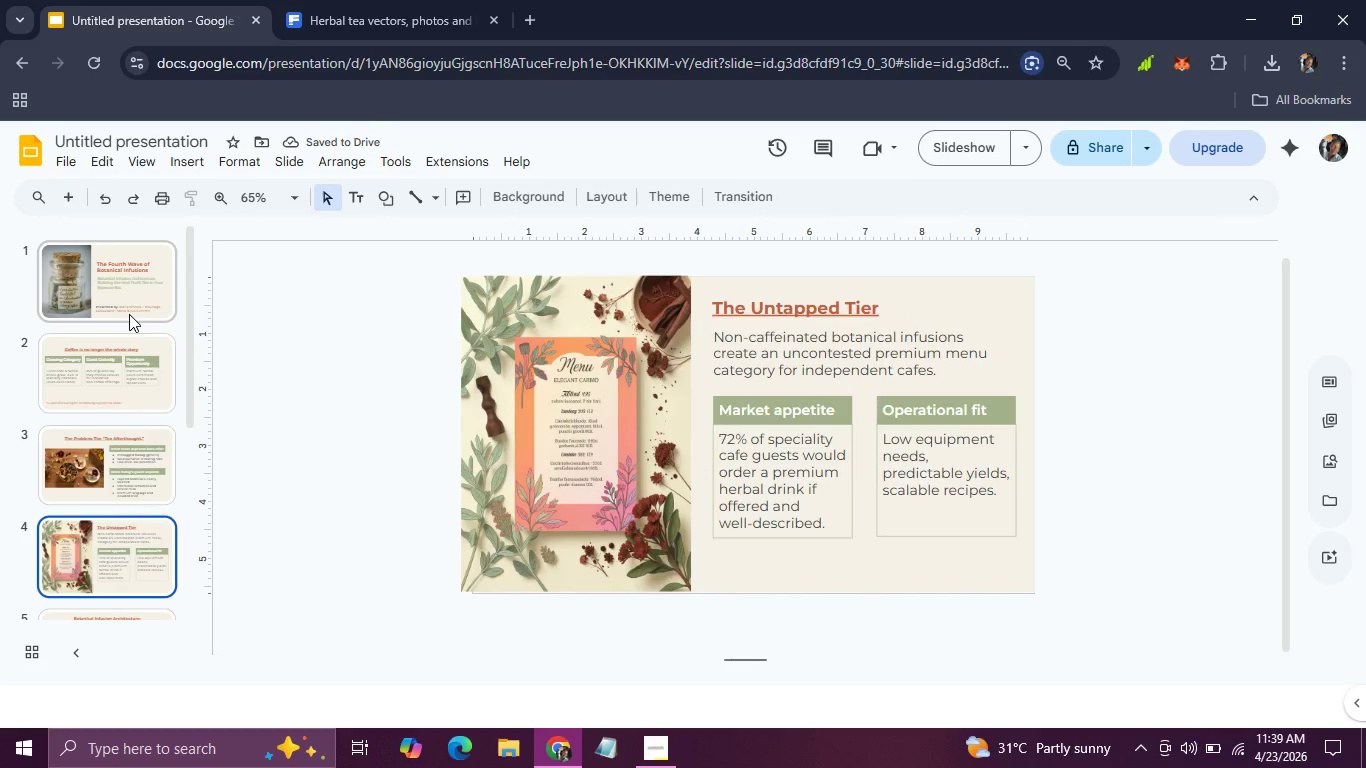 
key(ArrowLeft)
 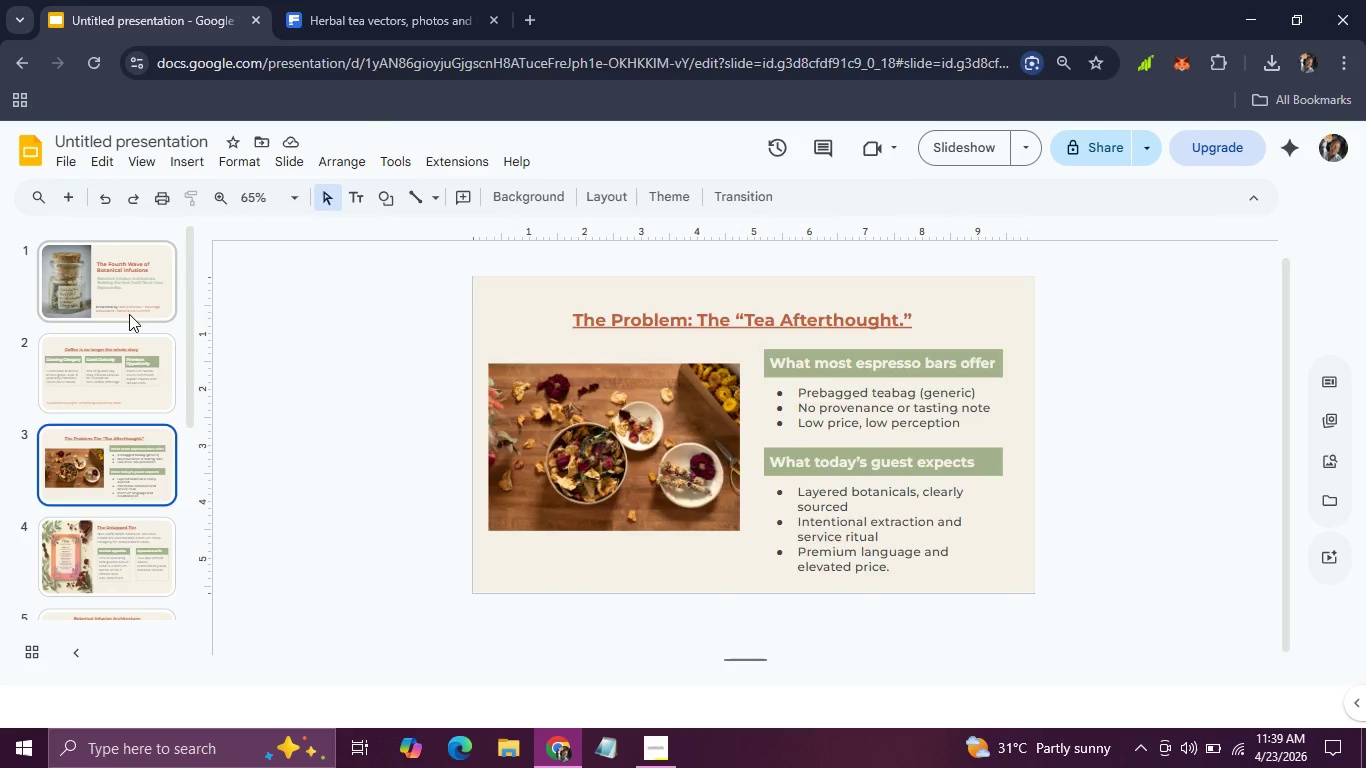 
key(ArrowLeft)
 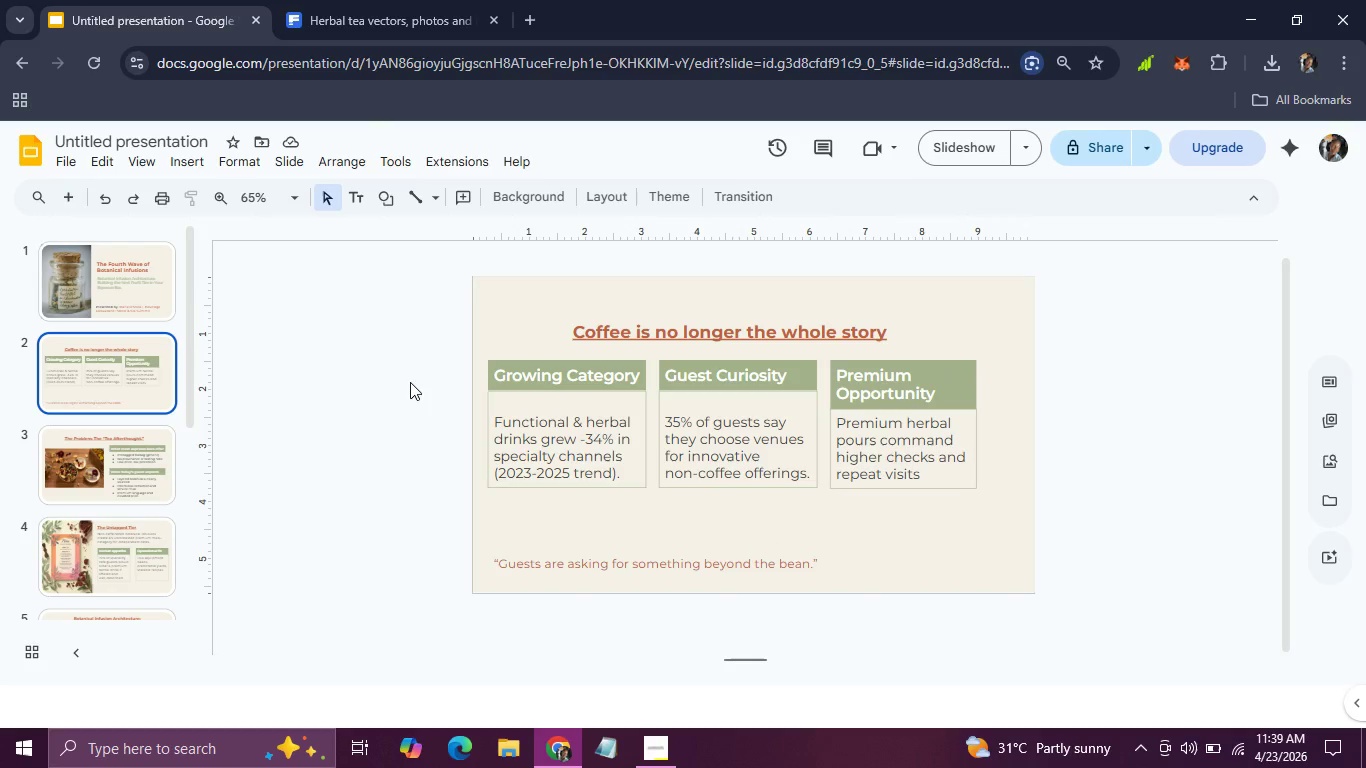 
left_click_drag(start_coordinate=[484, 354], to_coordinate=[1027, 513])
 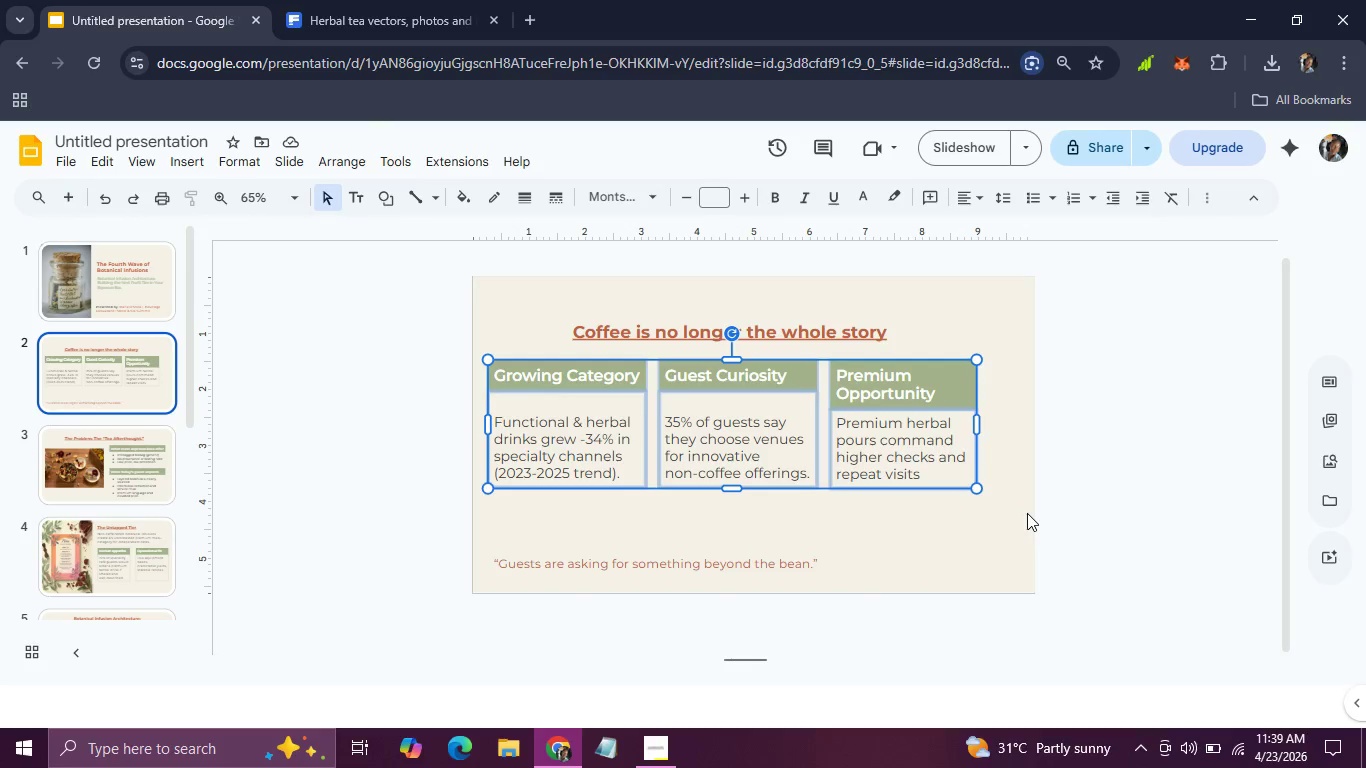 
hold_key(key=ArrowRight, duration=0.95)
 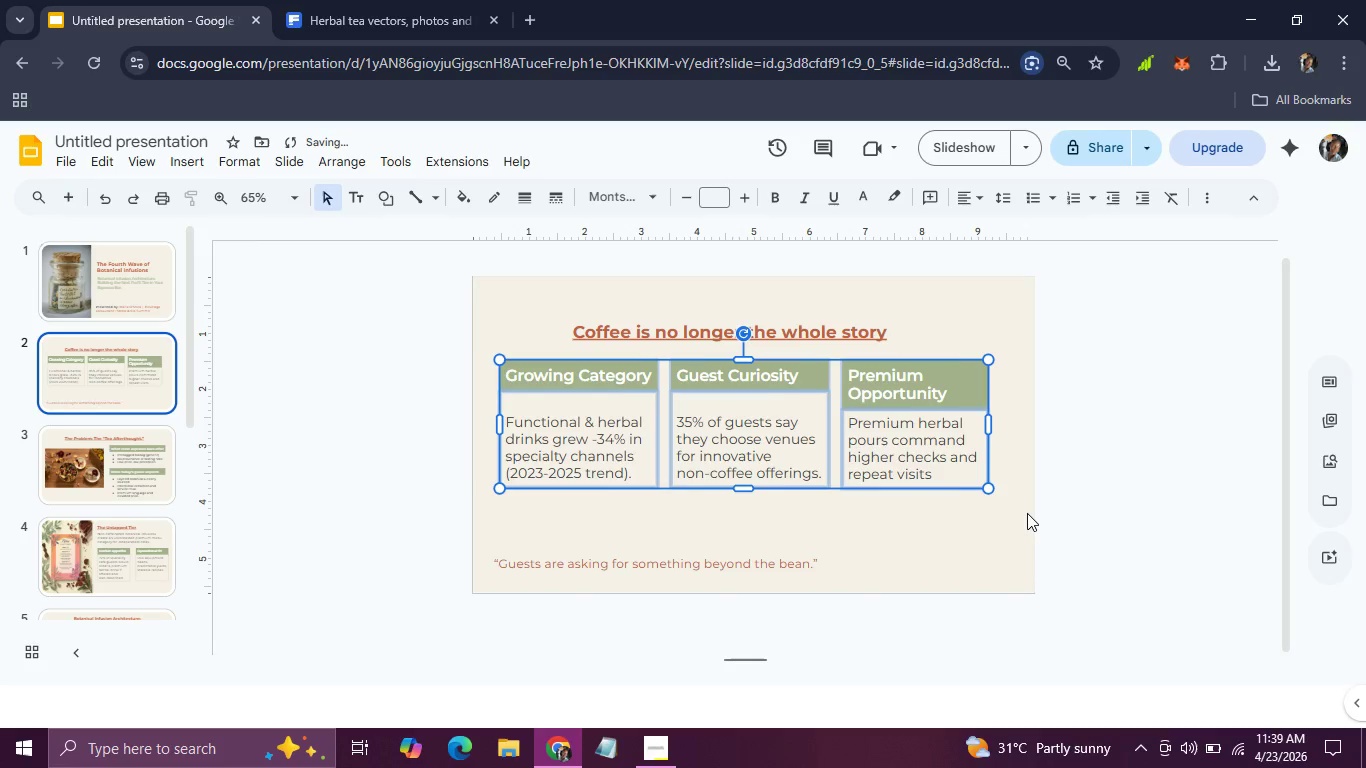 
key(ArrowRight)
 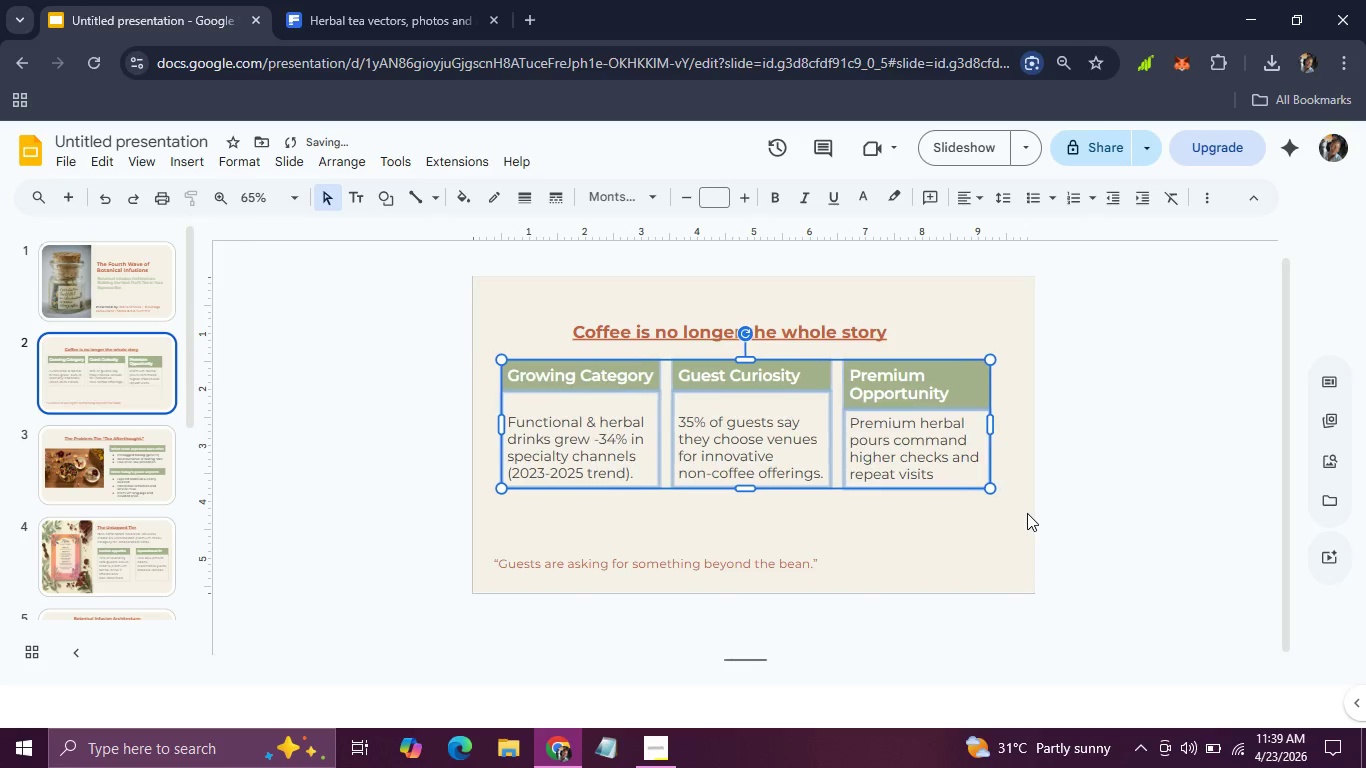 
key(ArrowRight)
 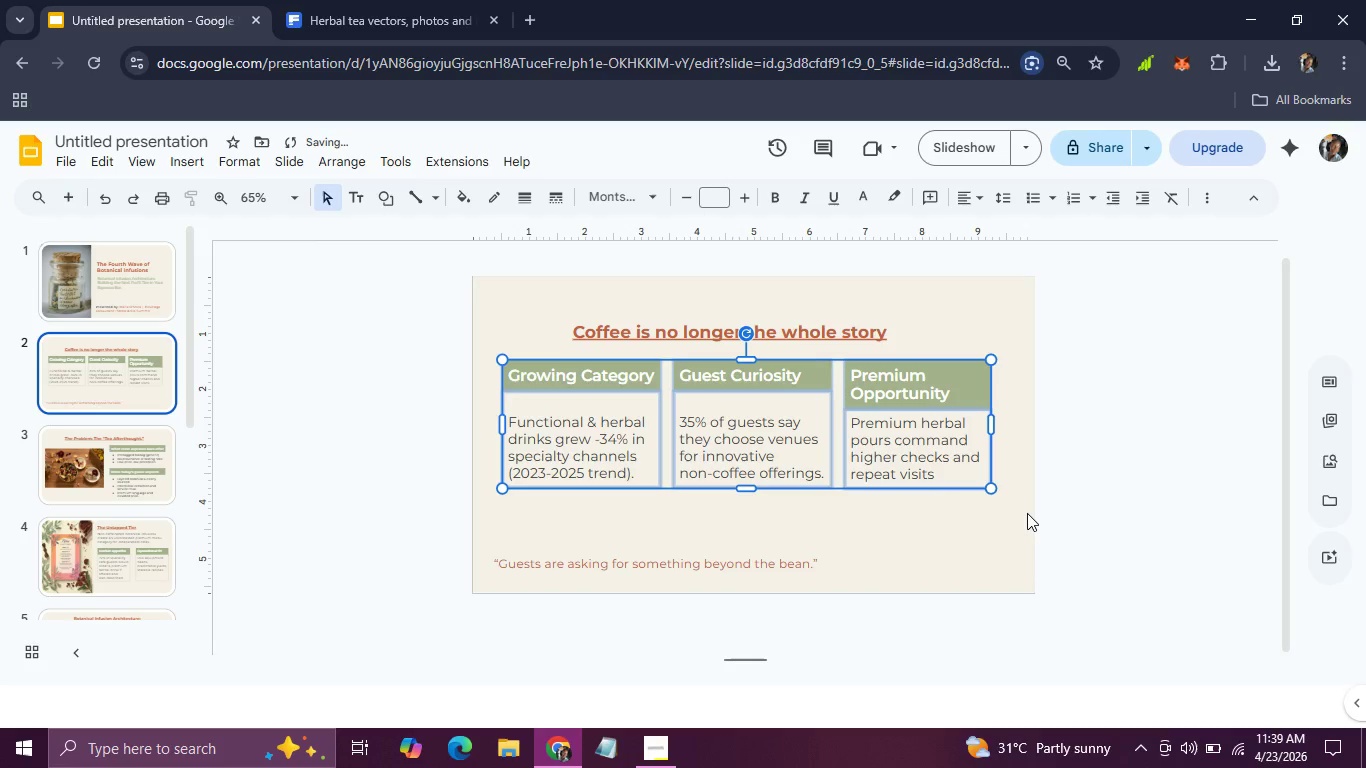 
key(ArrowRight)
 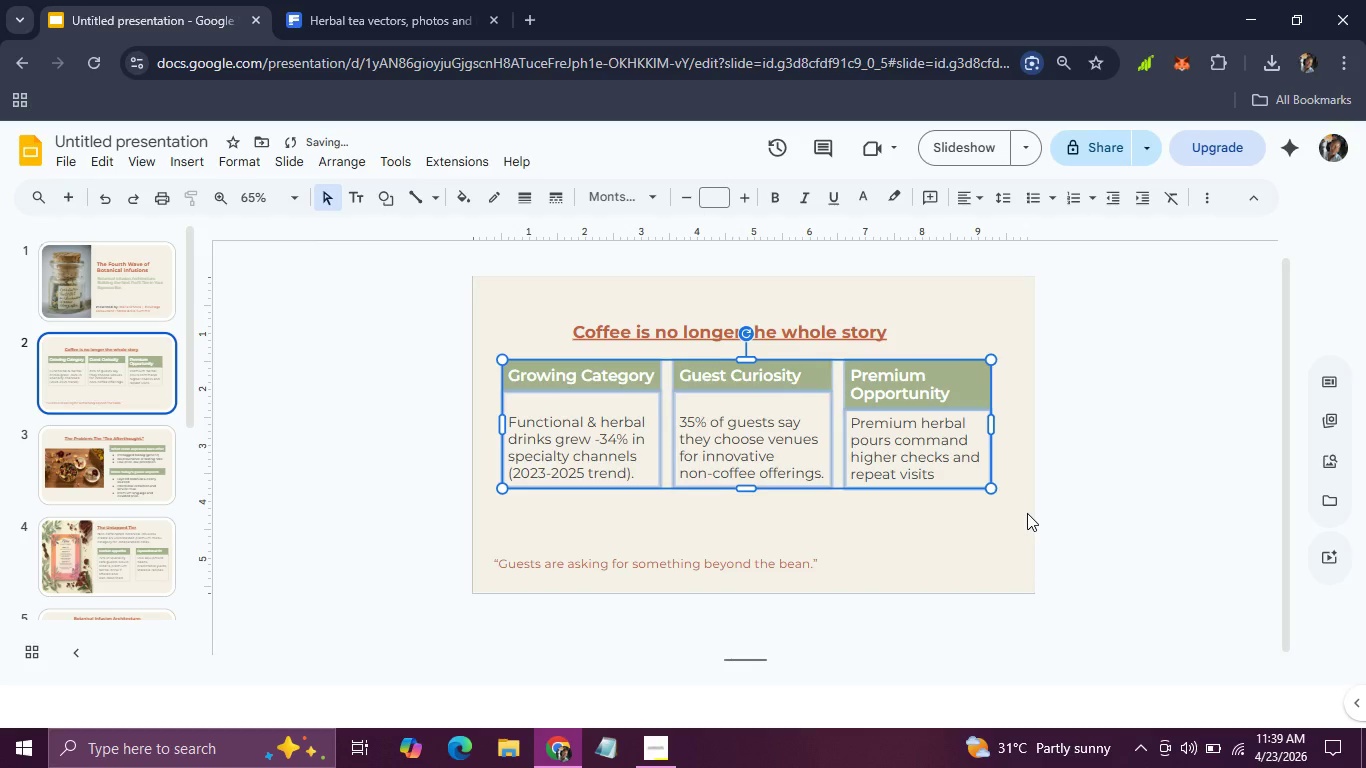 
key(ArrowRight)
 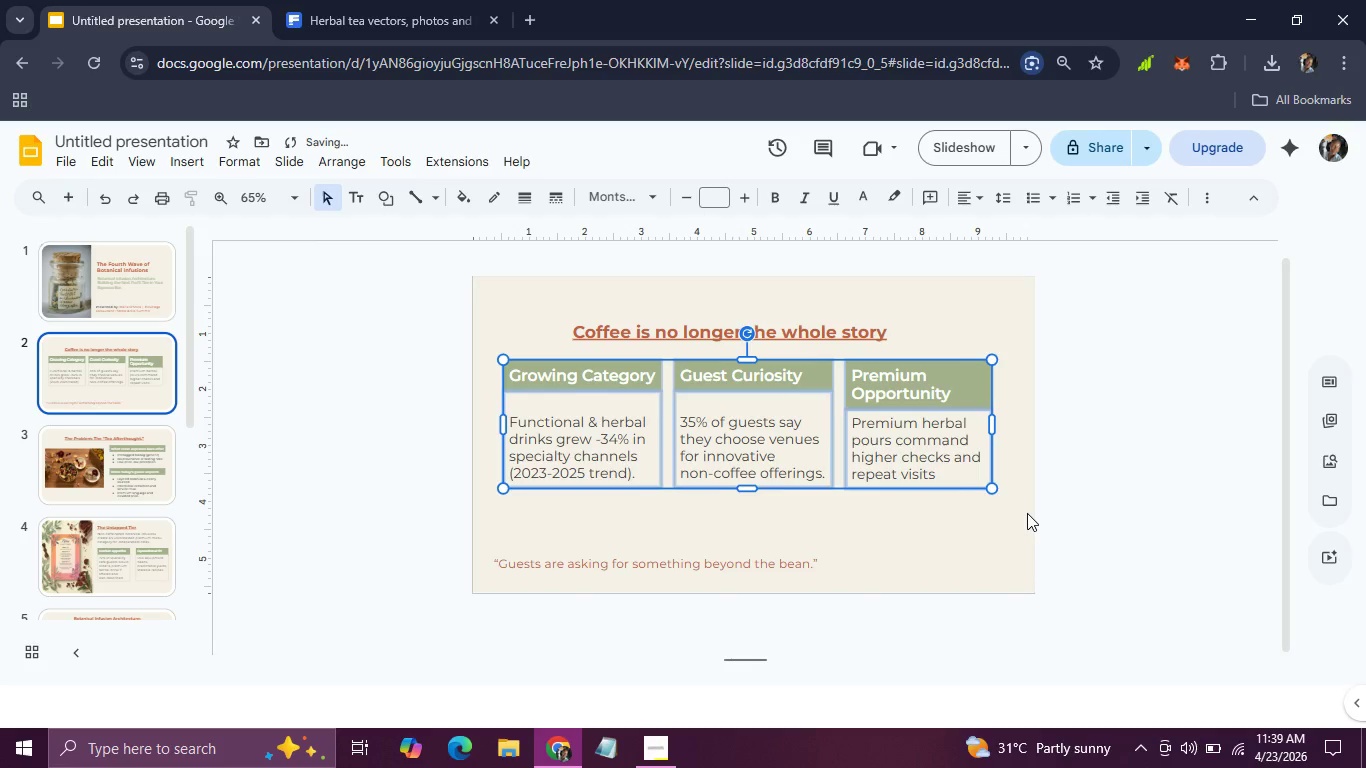 
key(ArrowRight)
 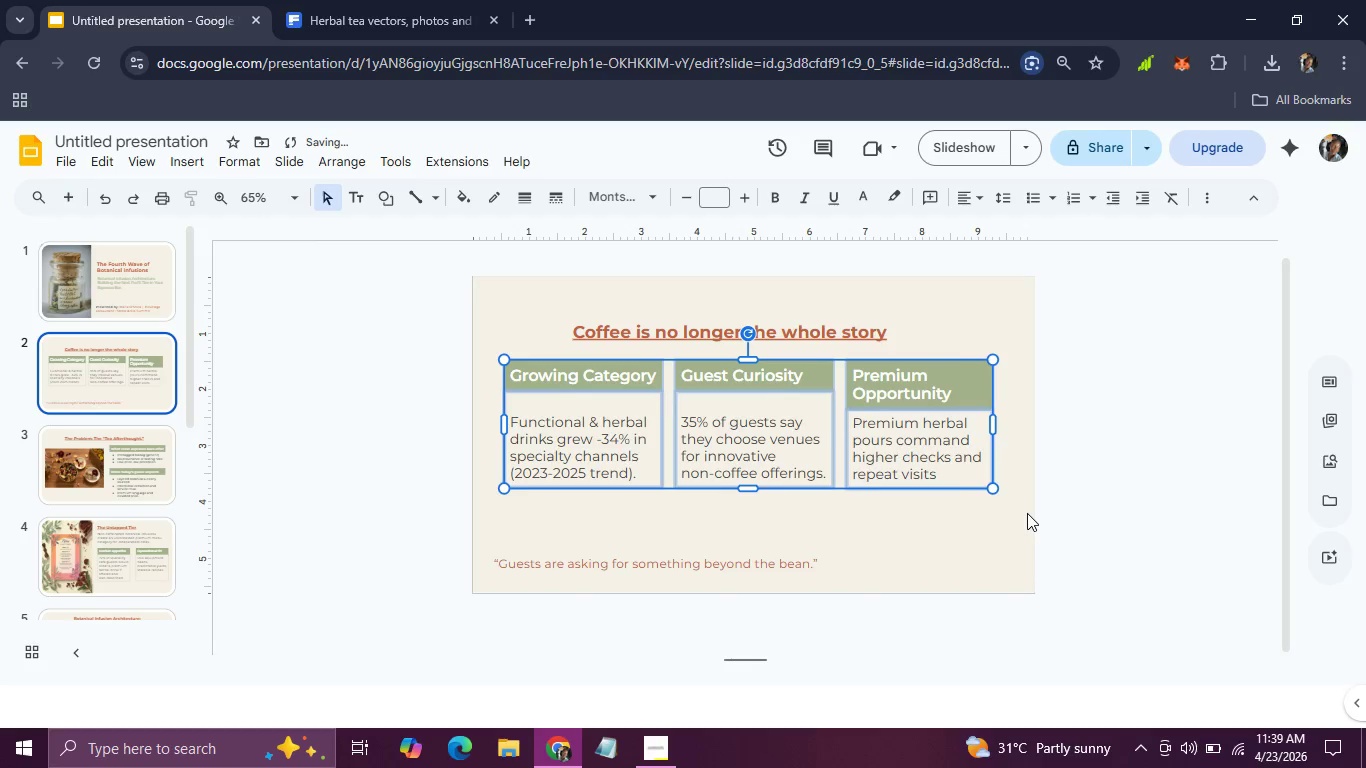 
key(ArrowRight)
 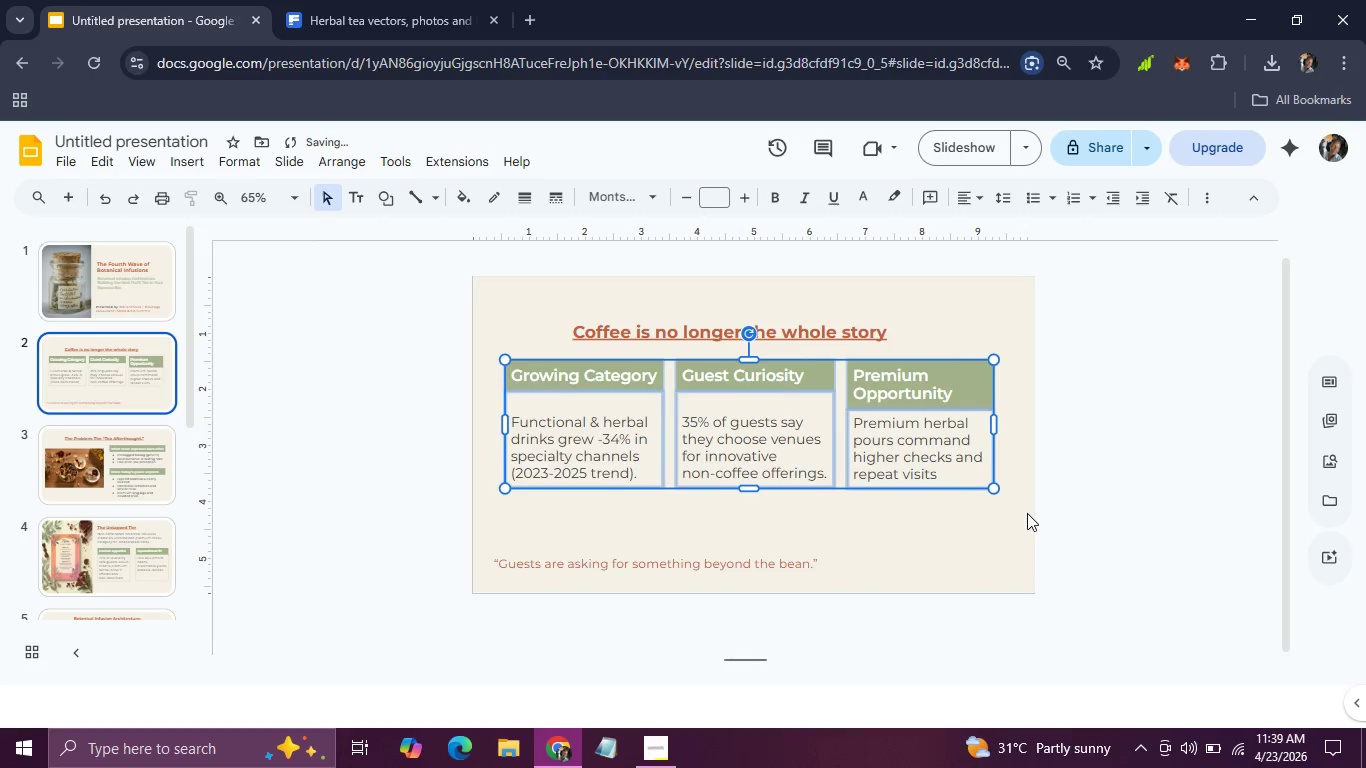 
key(ArrowRight)
 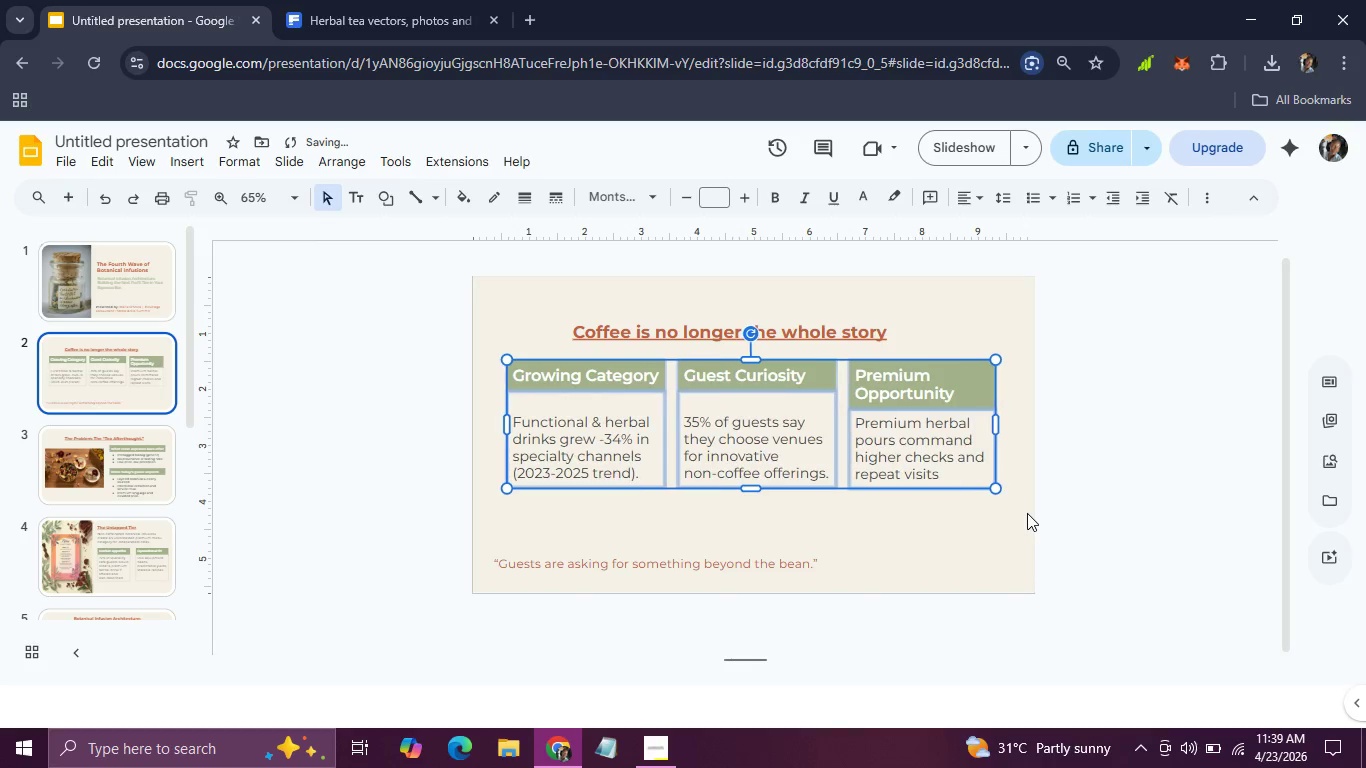 
key(ArrowRight)
 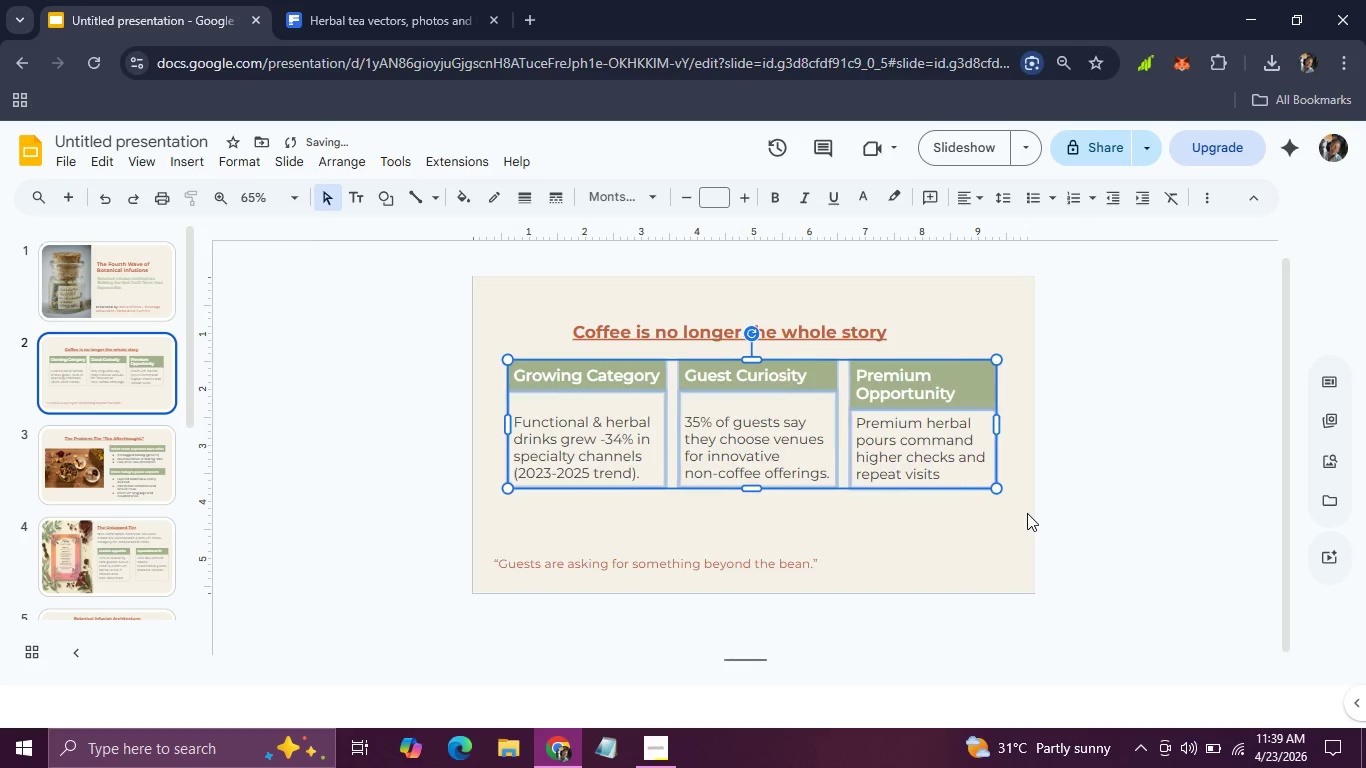 
key(ArrowRight)
 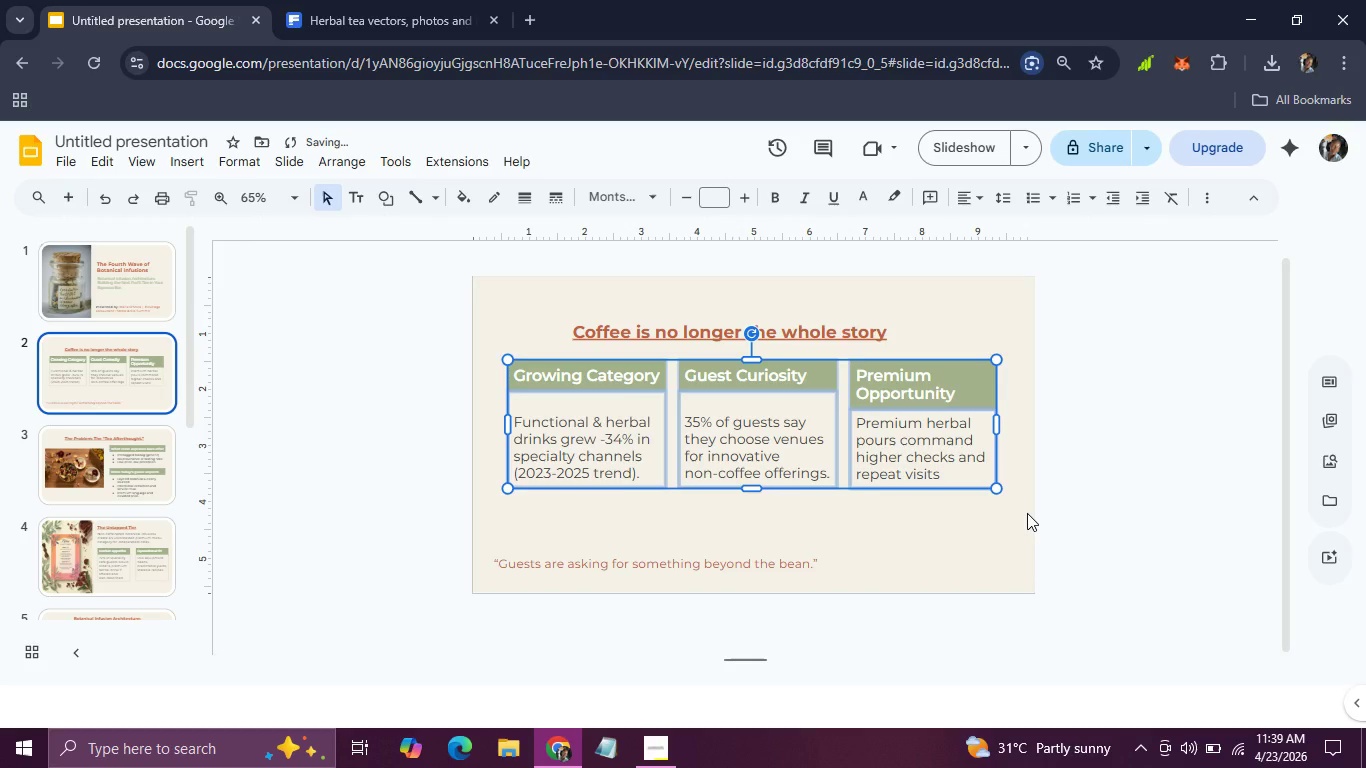 
key(ArrowDown)
 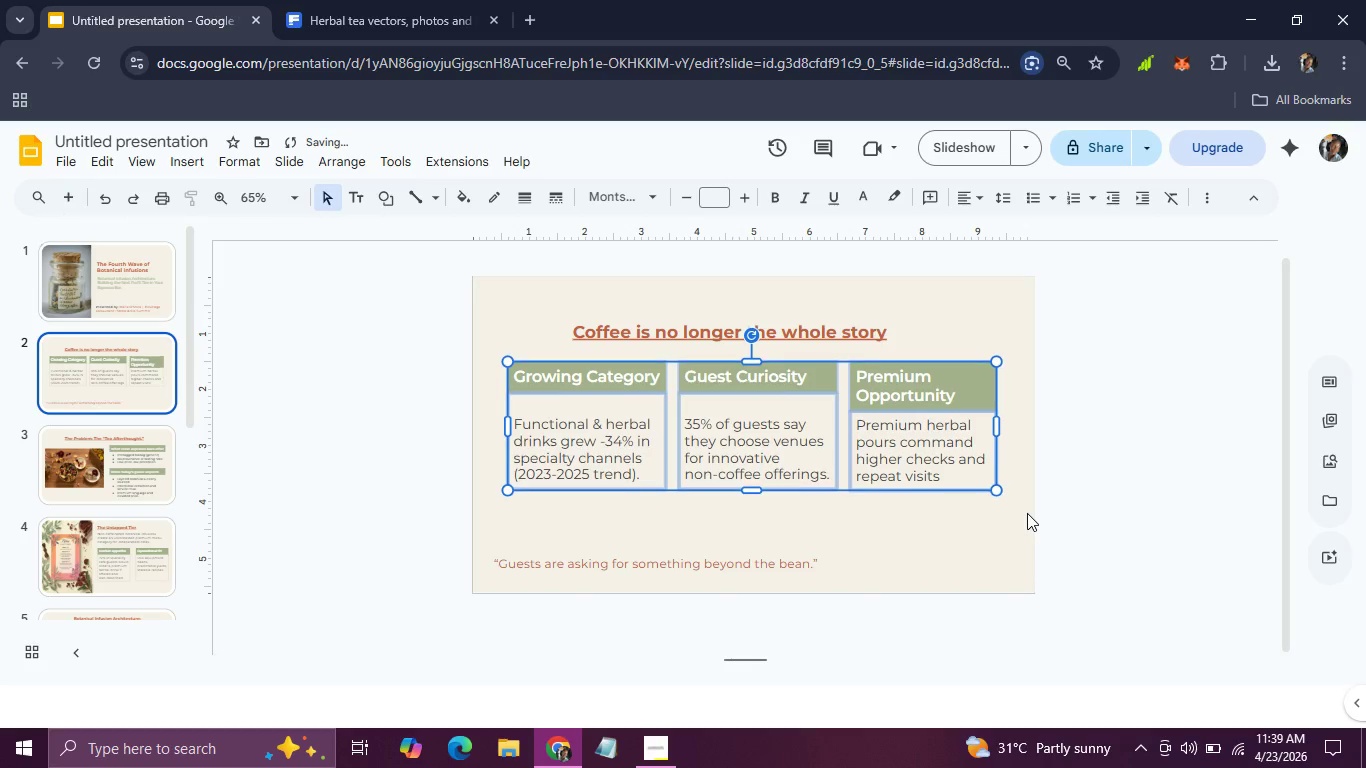 
key(ArrowDown)
 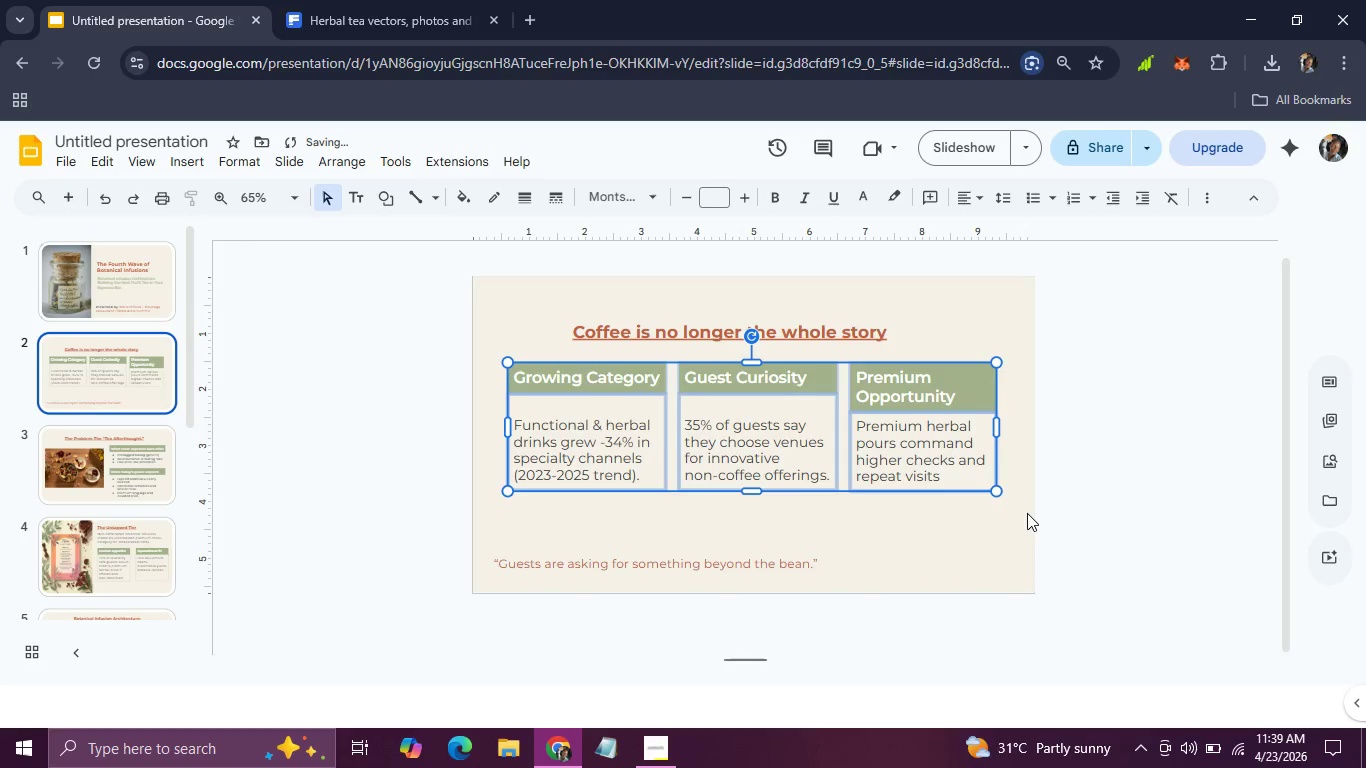 
hold_key(key=ArrowDown, duration=0.72)
 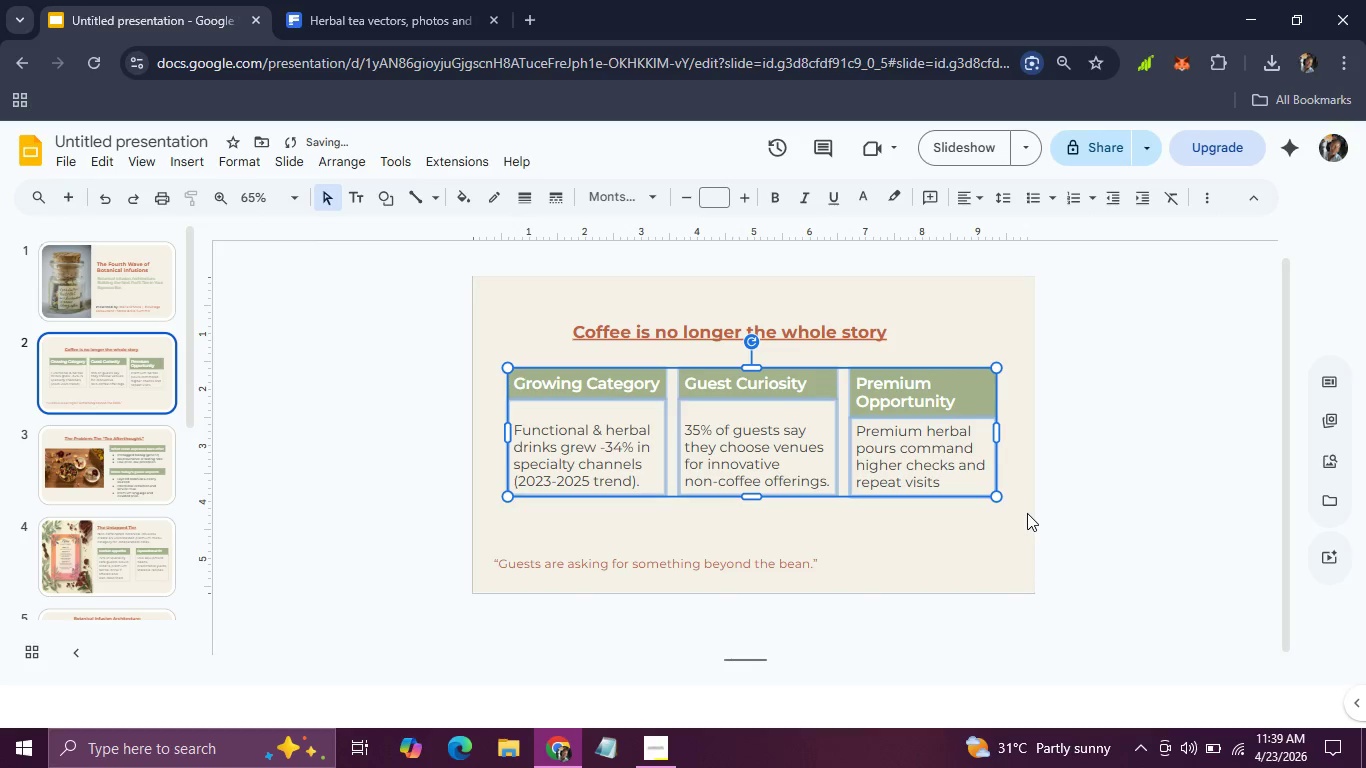 
key(ArrowDown)
 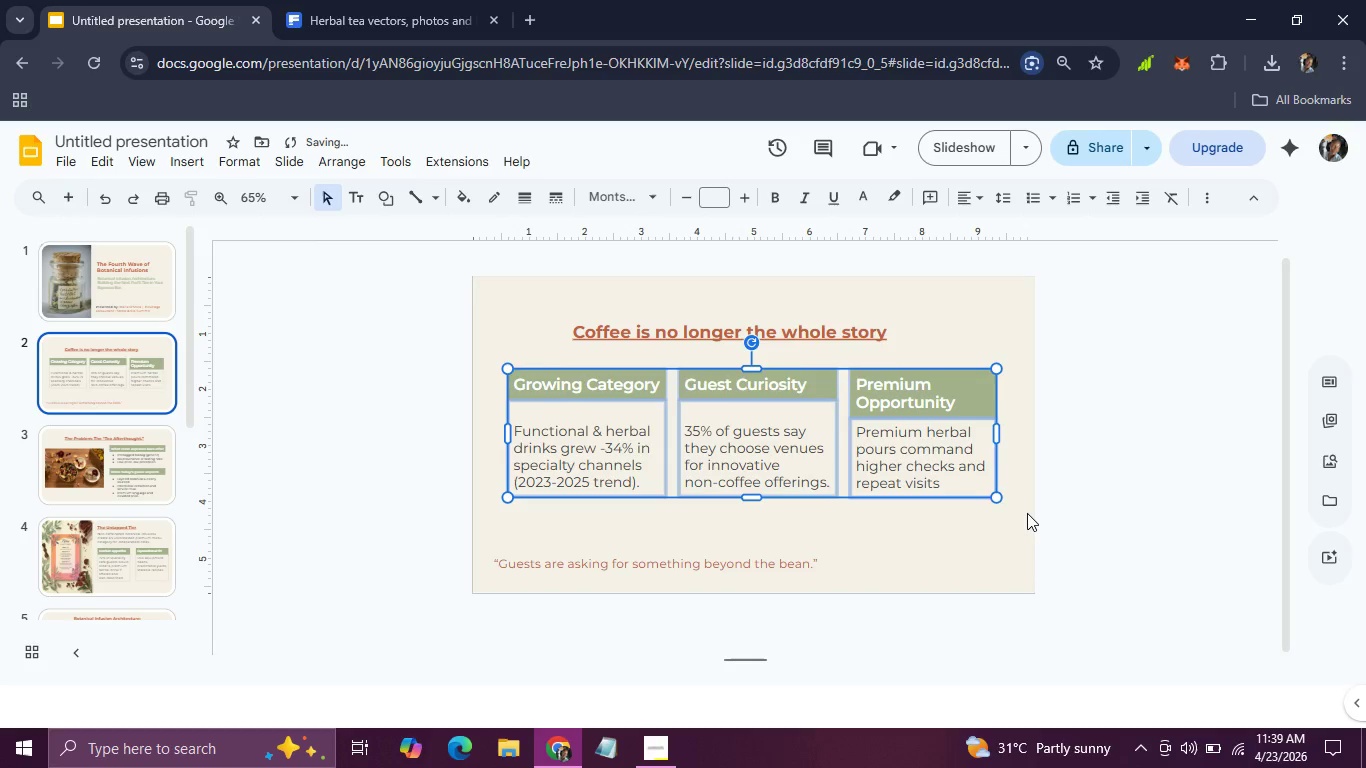 
key(ArrowDown)
 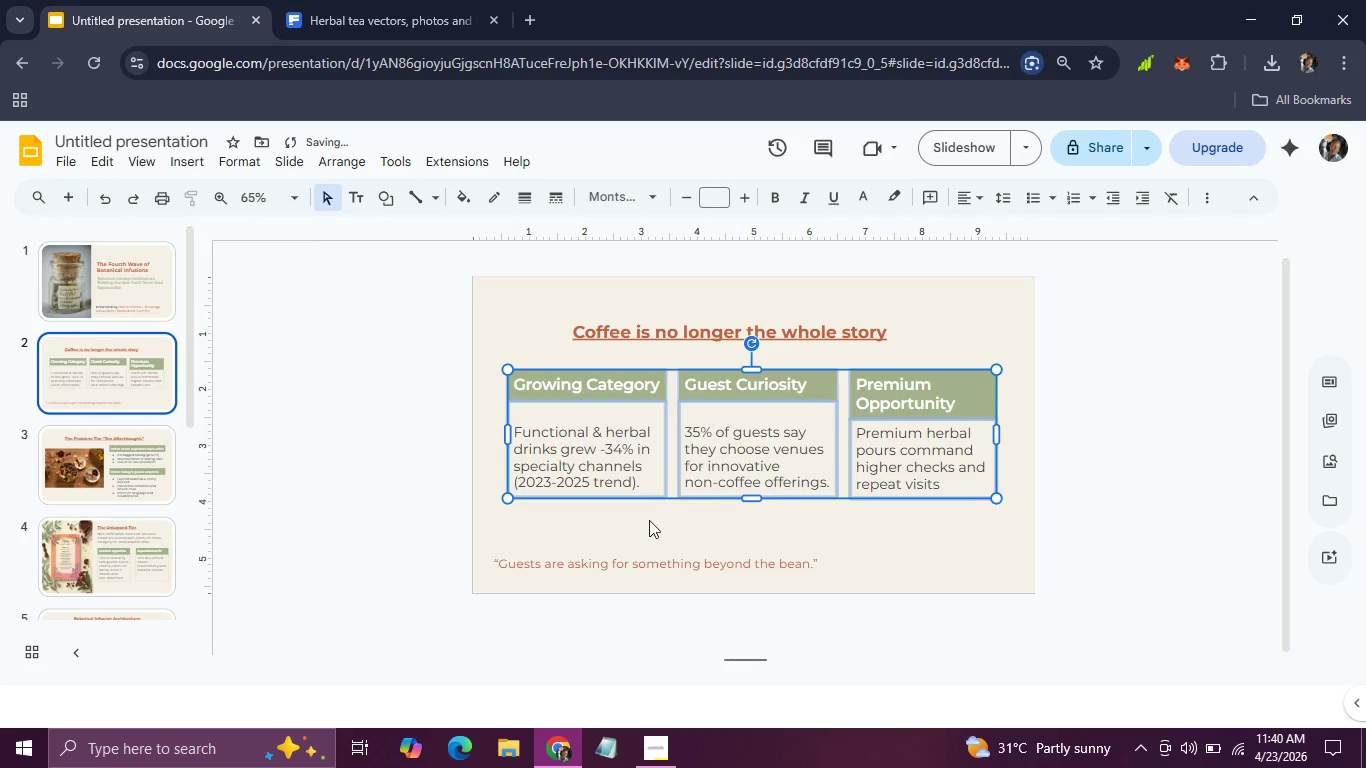 
left_click([355, 513])
 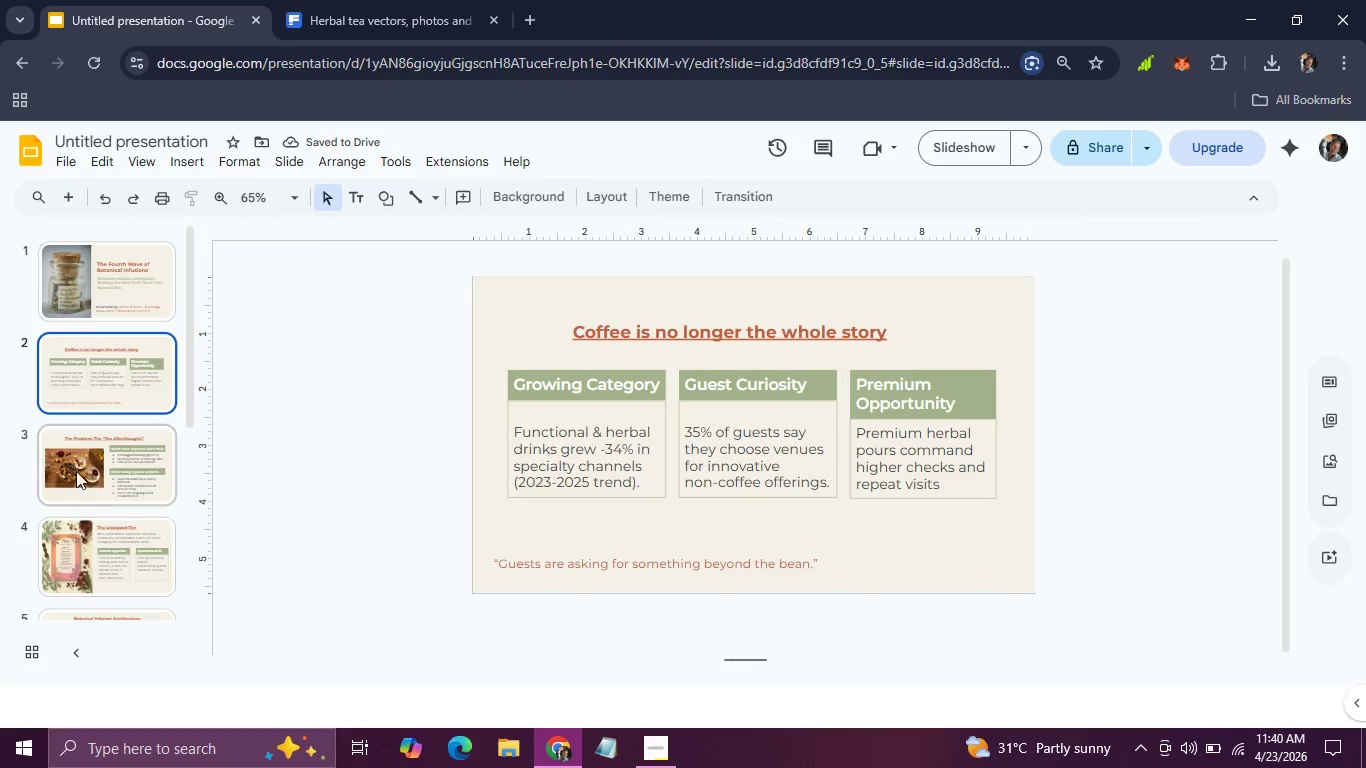 
left_click([76, 469])
 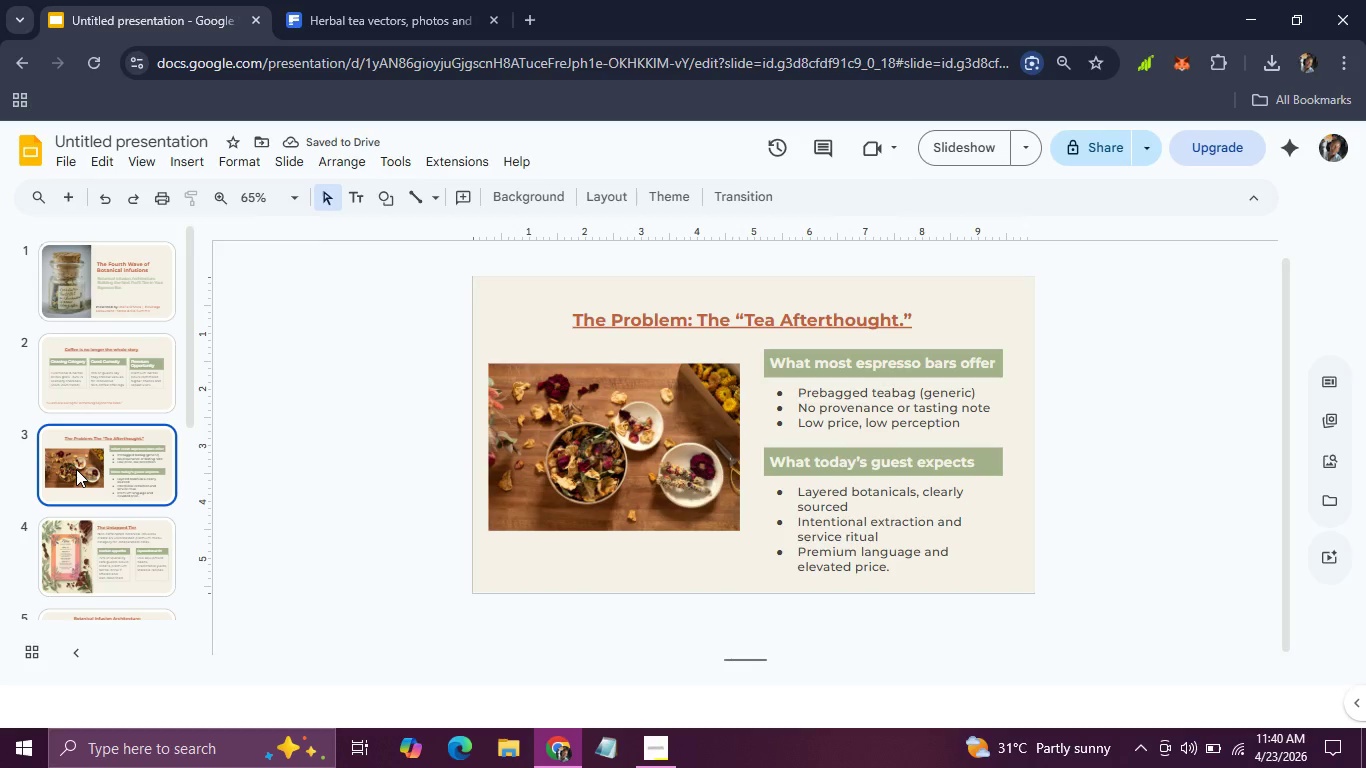 
key(ArrowRight)
 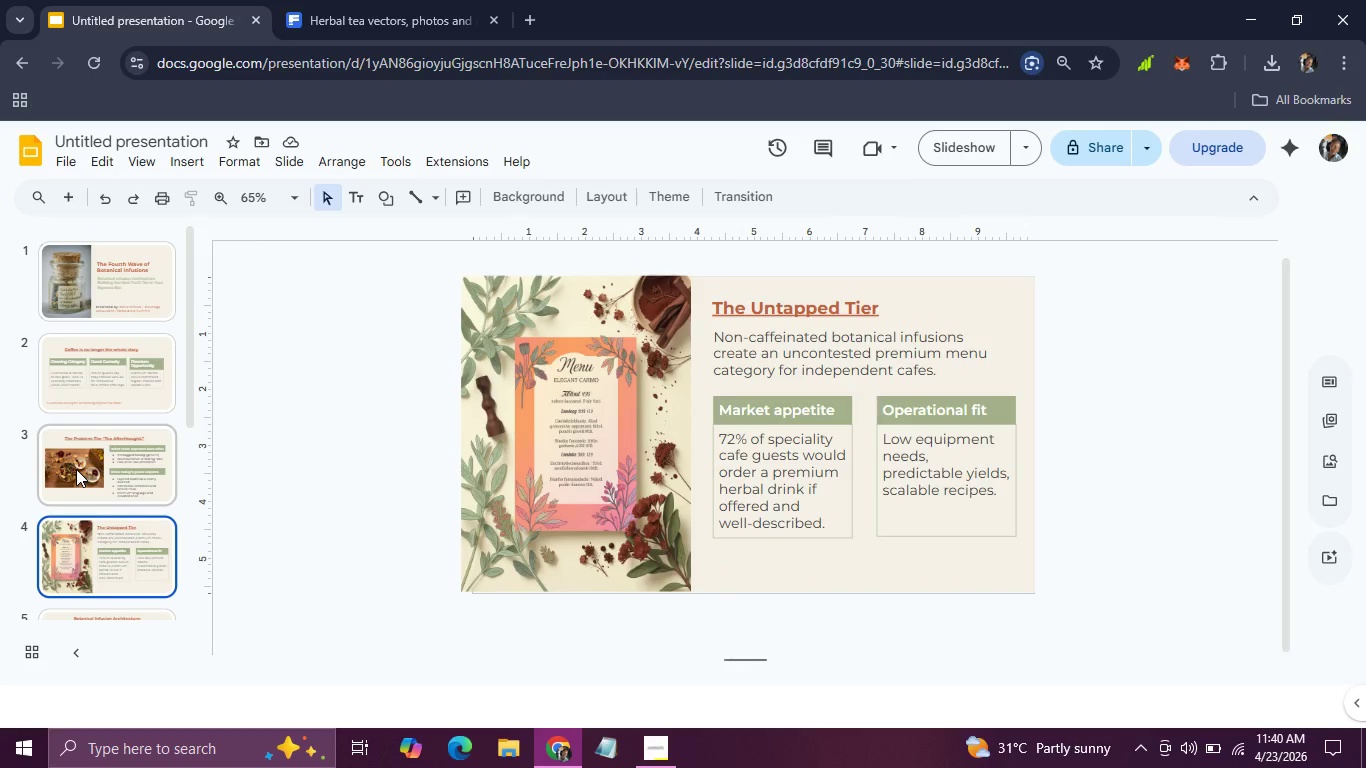 
key(ArrowRight)
 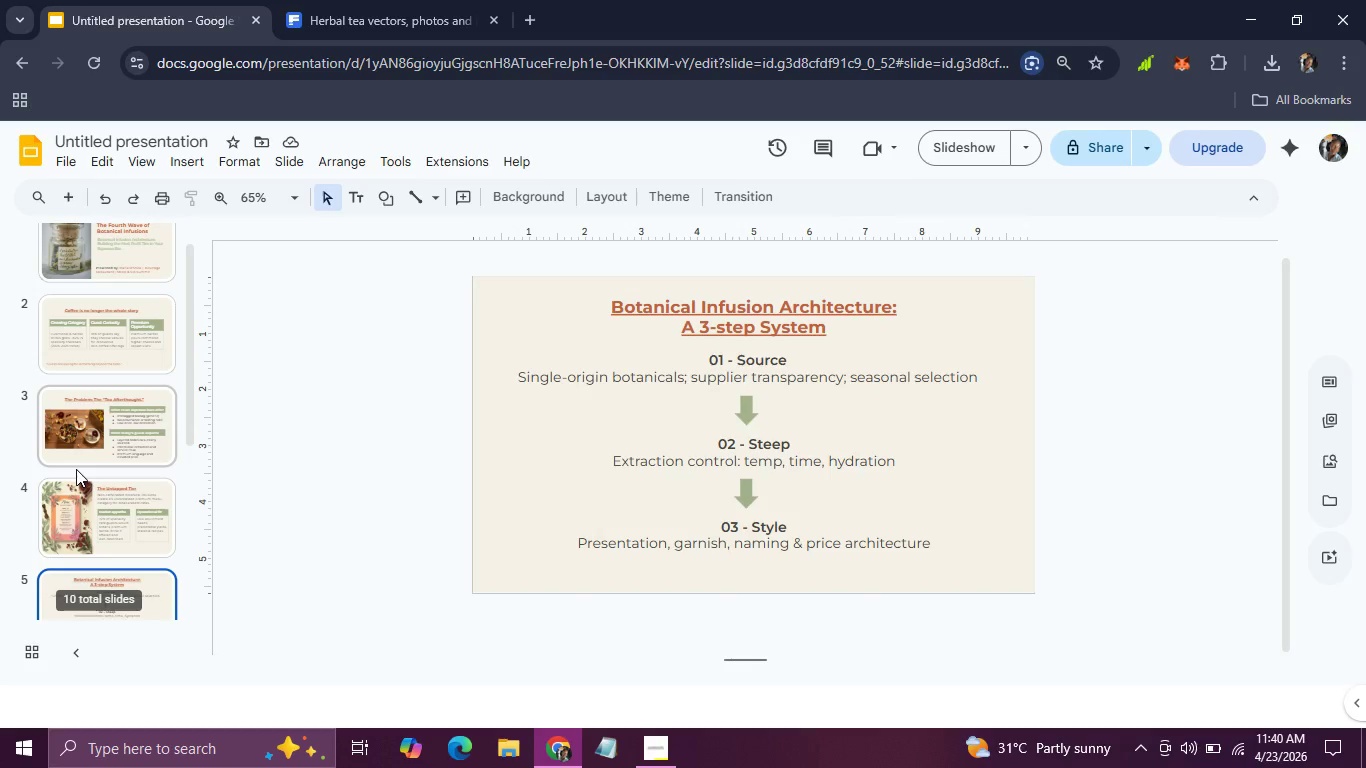 
key(ArrowRight)
 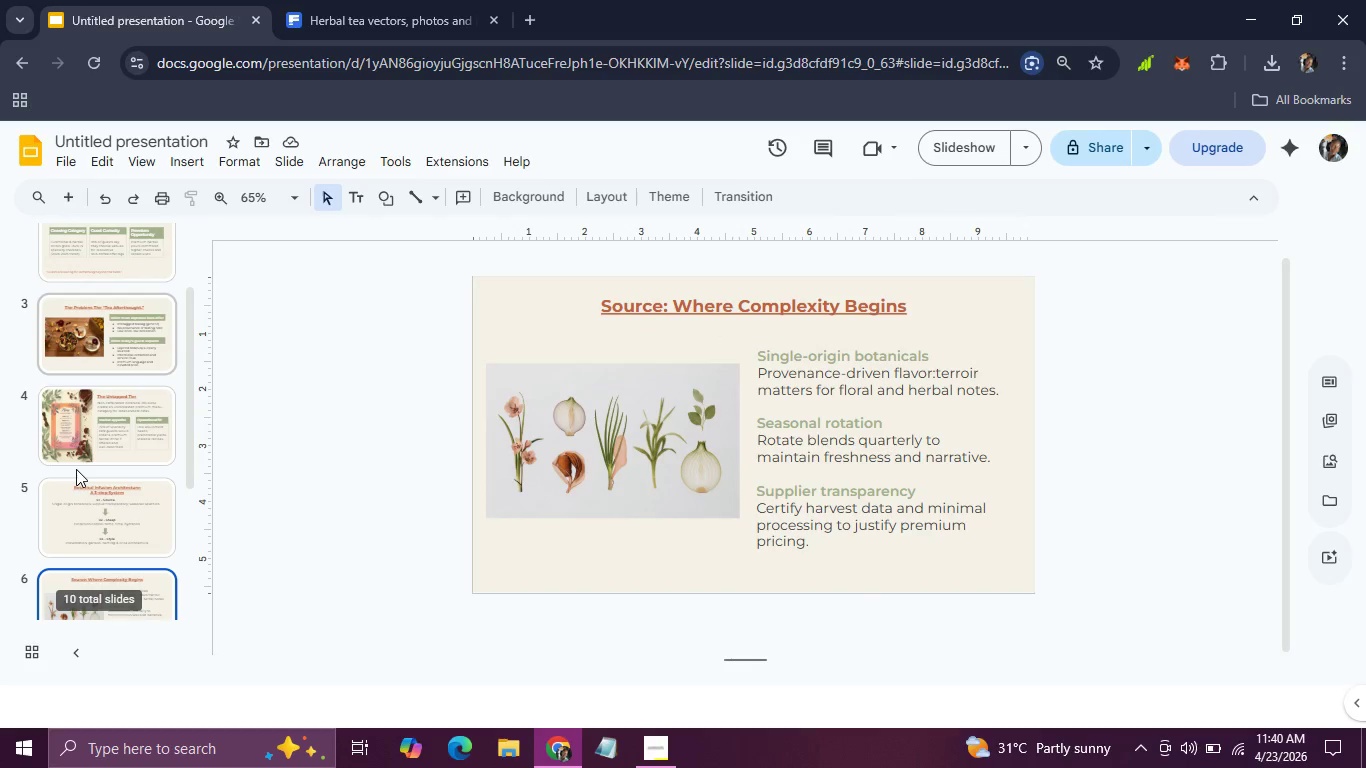 
key(ArrowRight)
 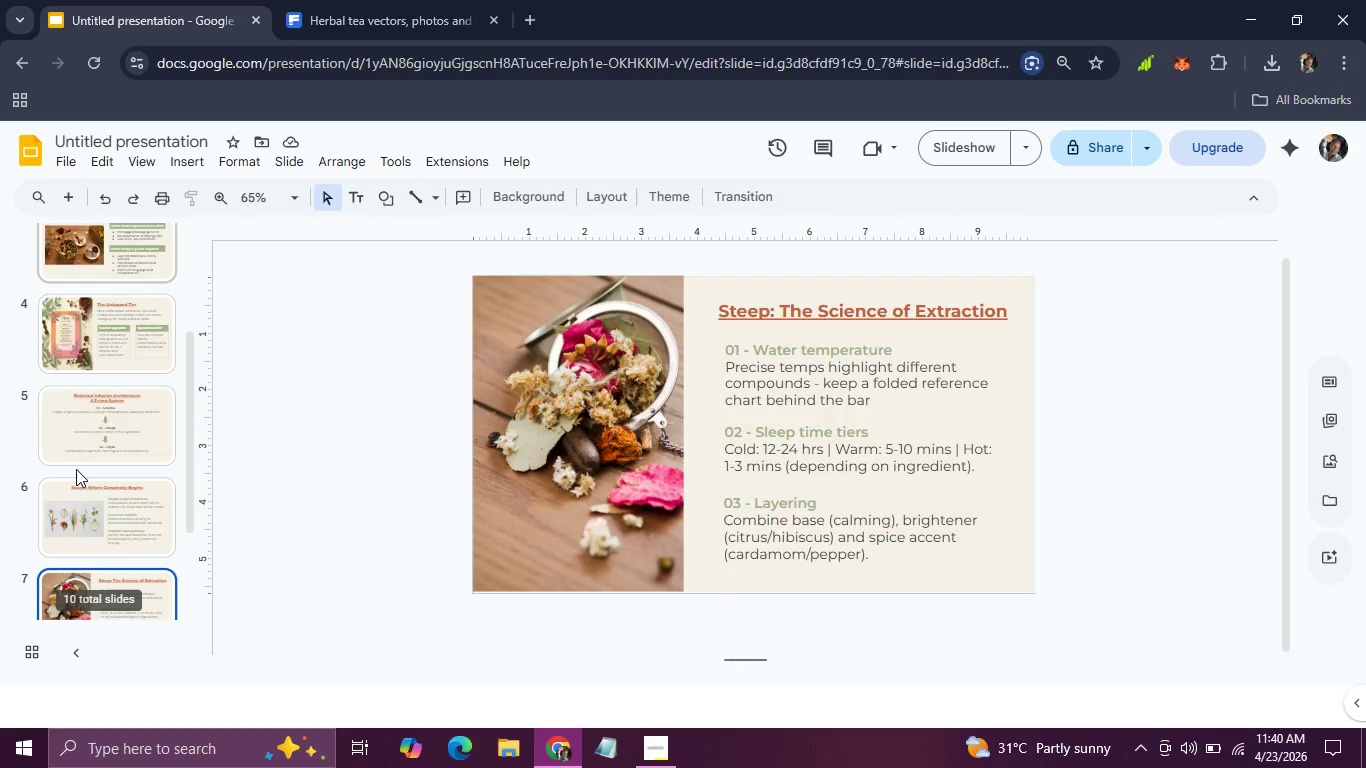 
key(ArrowRight)
 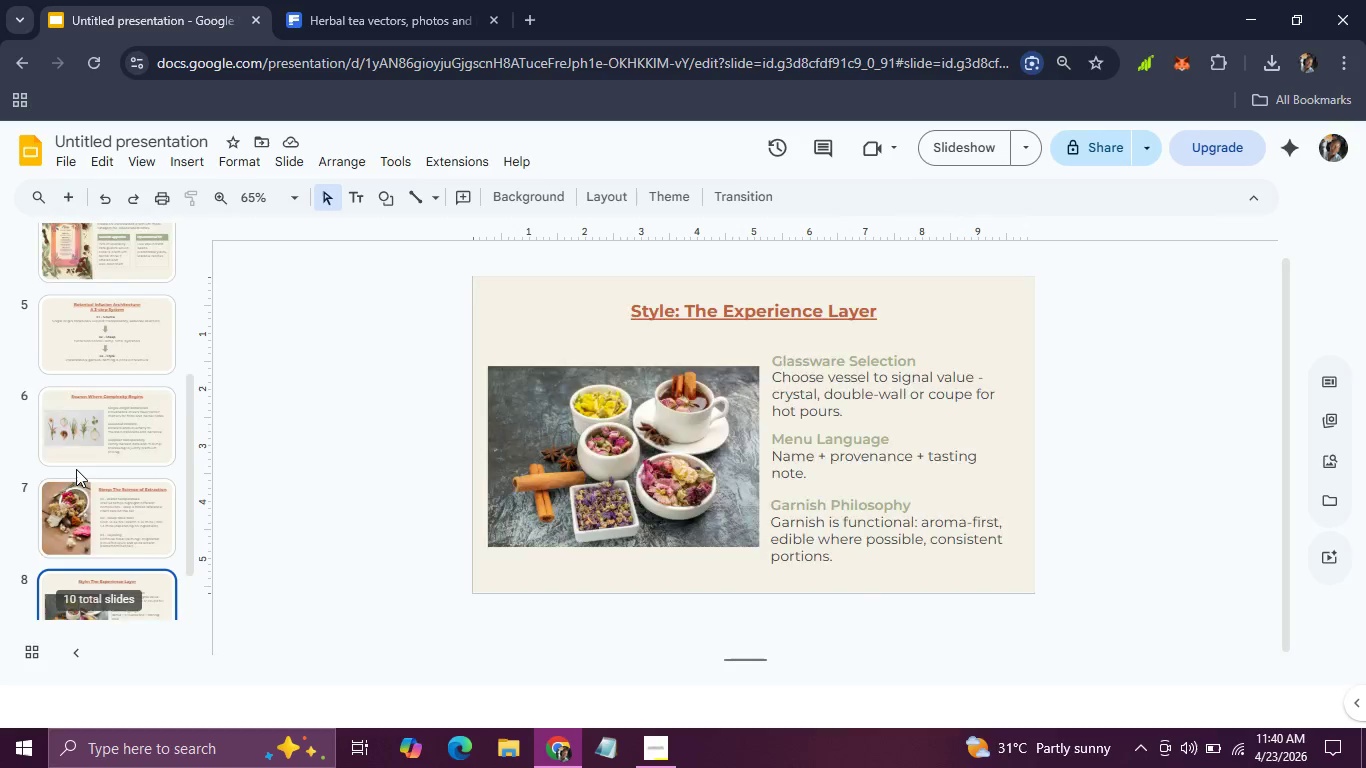 
key(ArrowRight)
 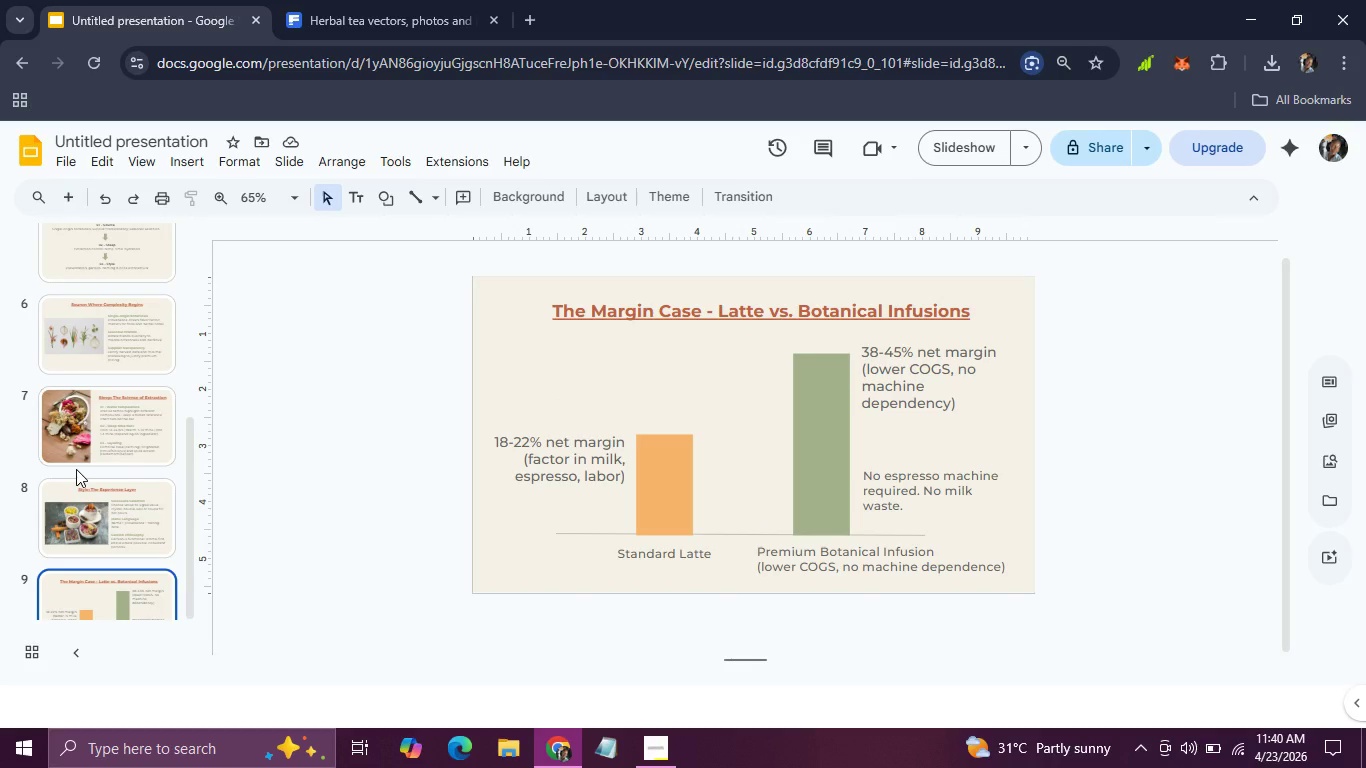 
key(ArrowRight)
 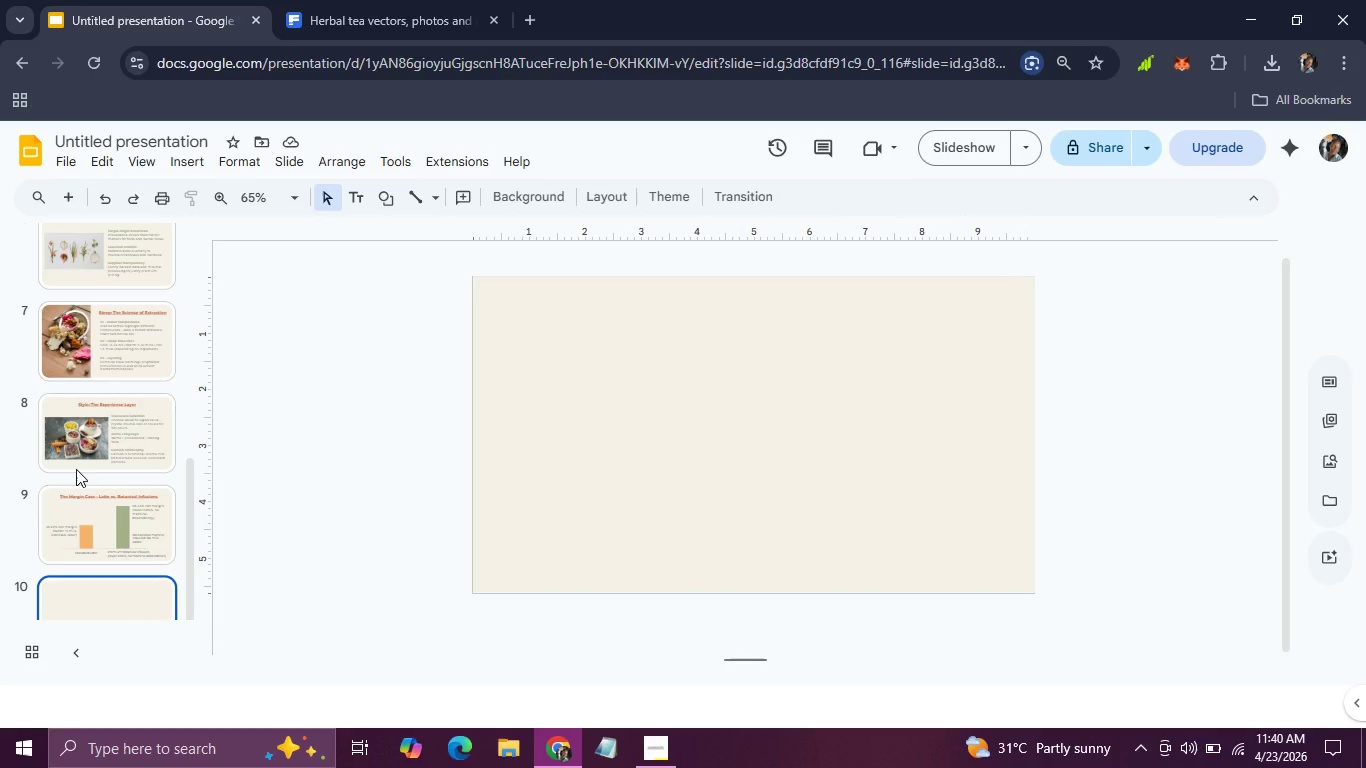 
wait(11.97)
 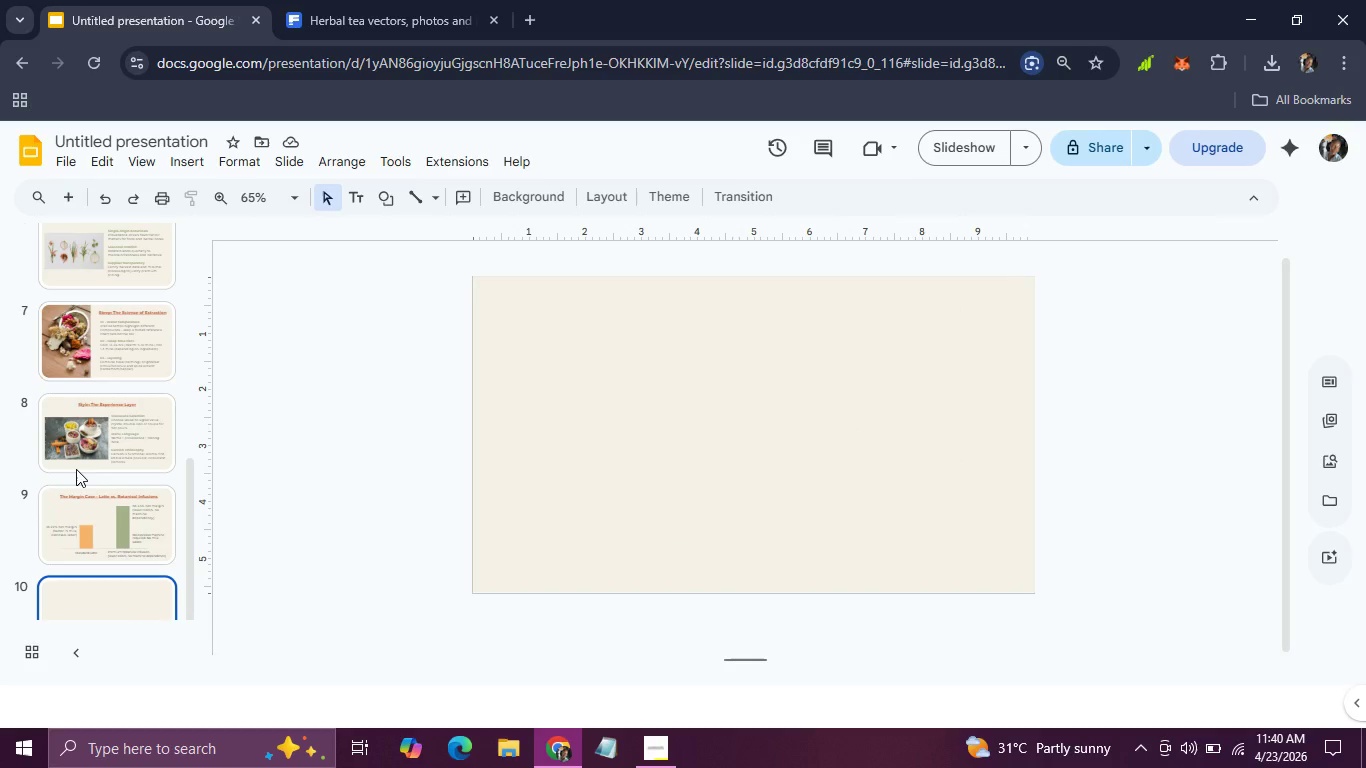 
left_click([125, 530])
 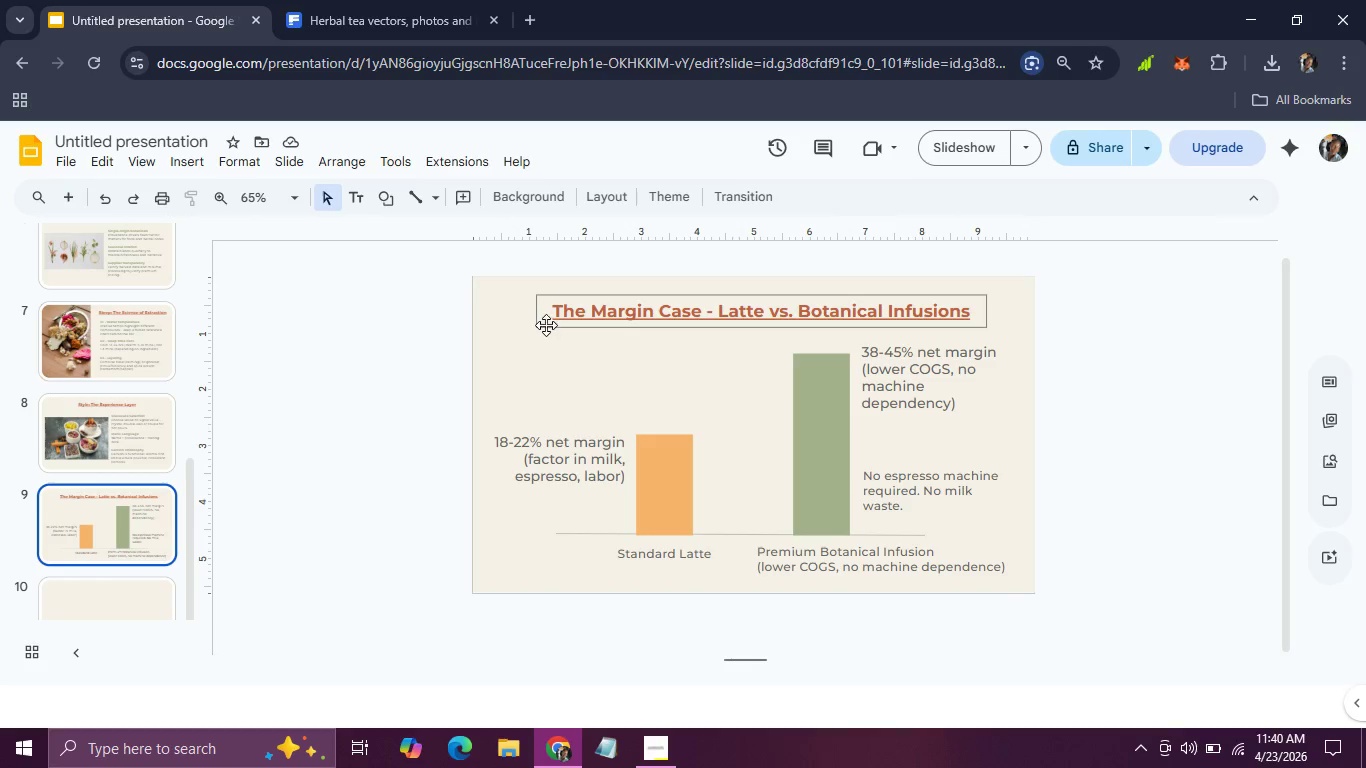 
left_click([546, 324])
 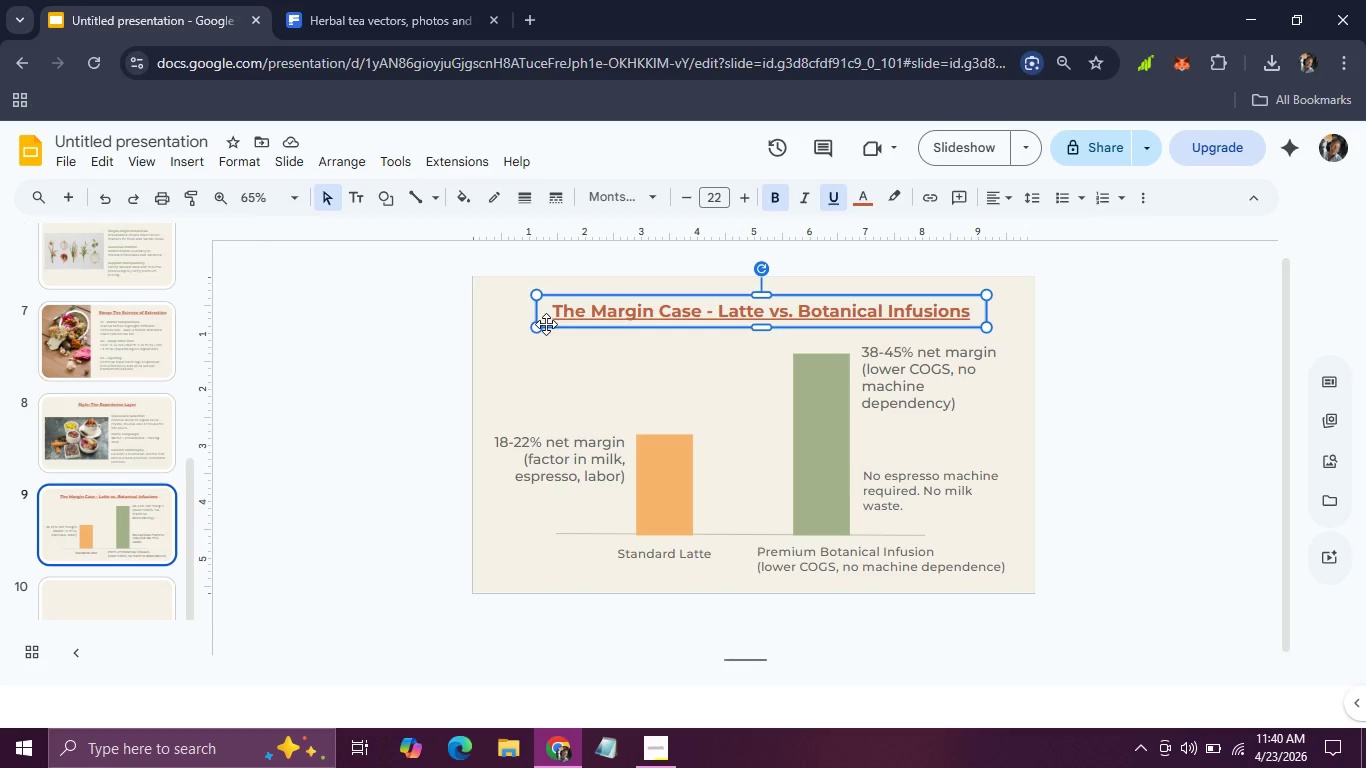 
key(Control+C)
 